 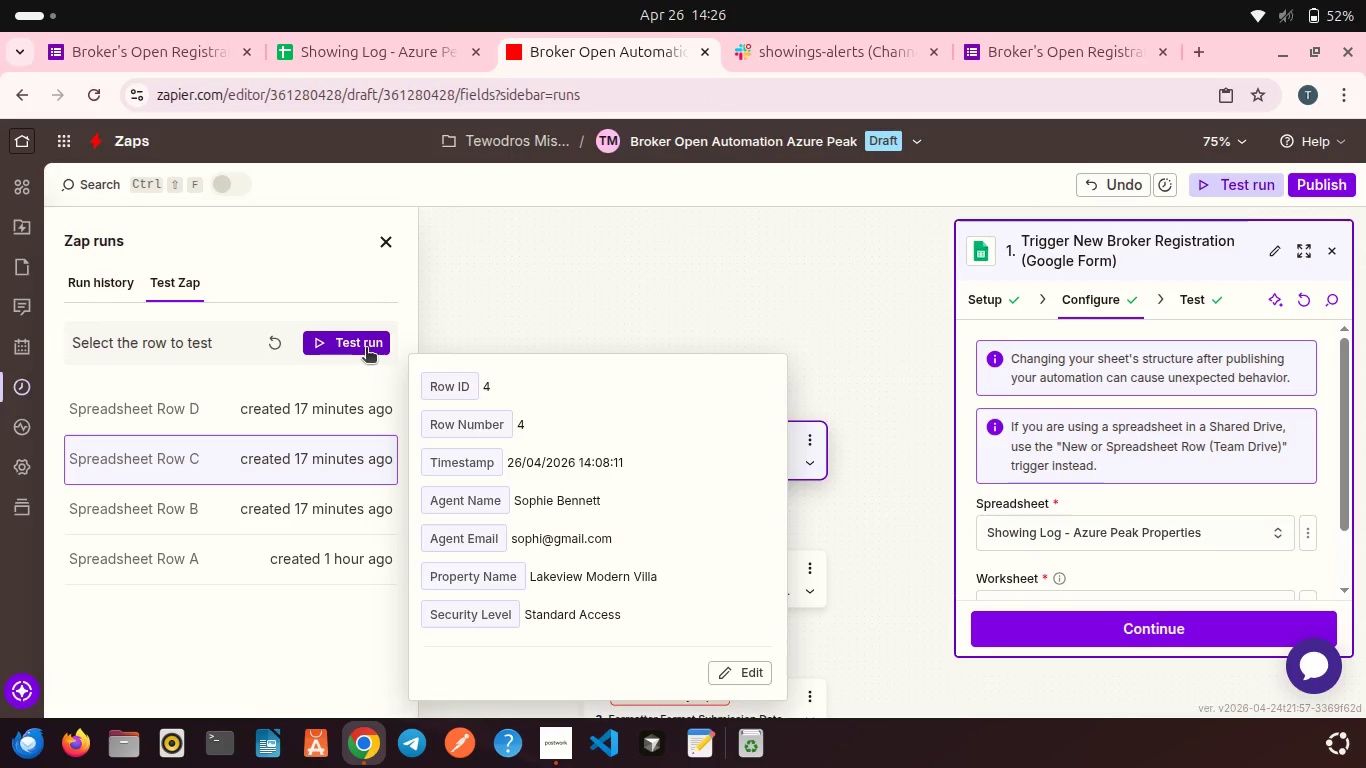 
left_click([366, 349])
 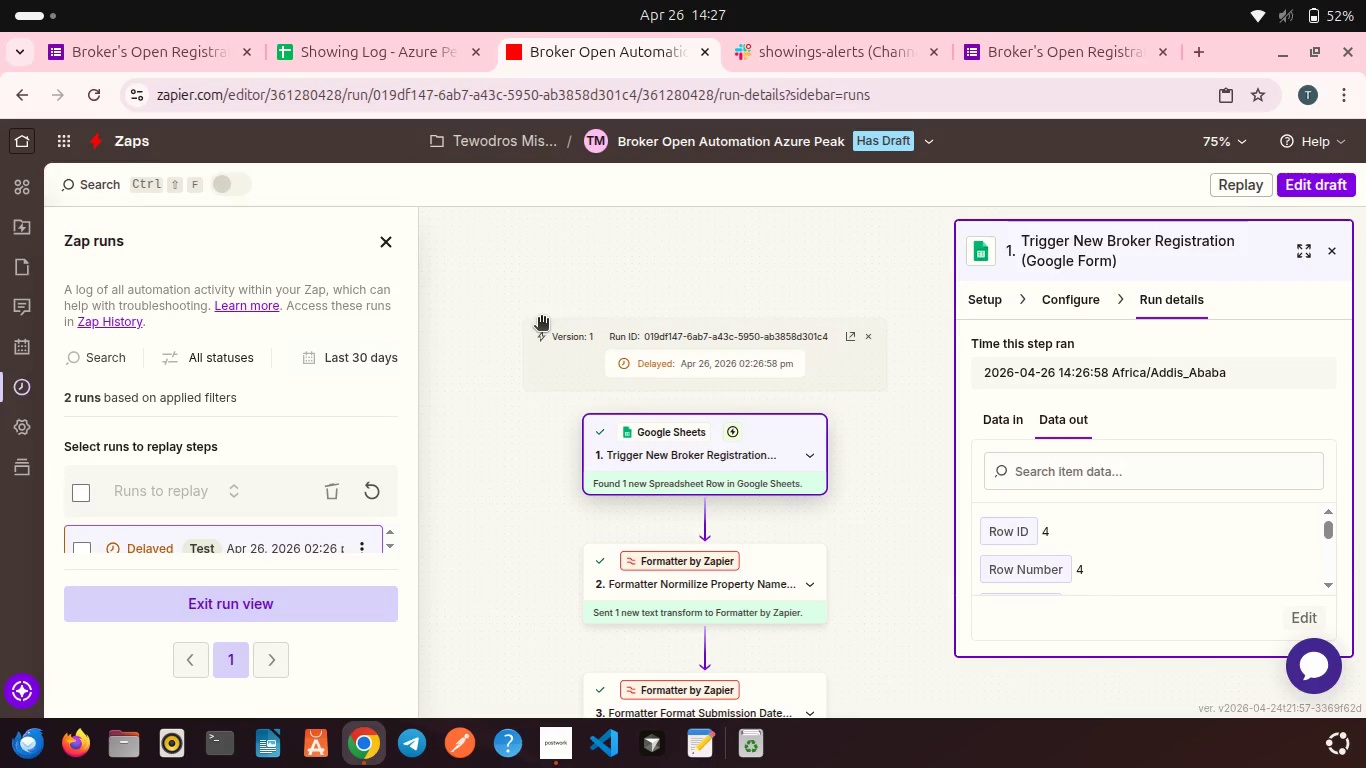 
wait(18.95)
 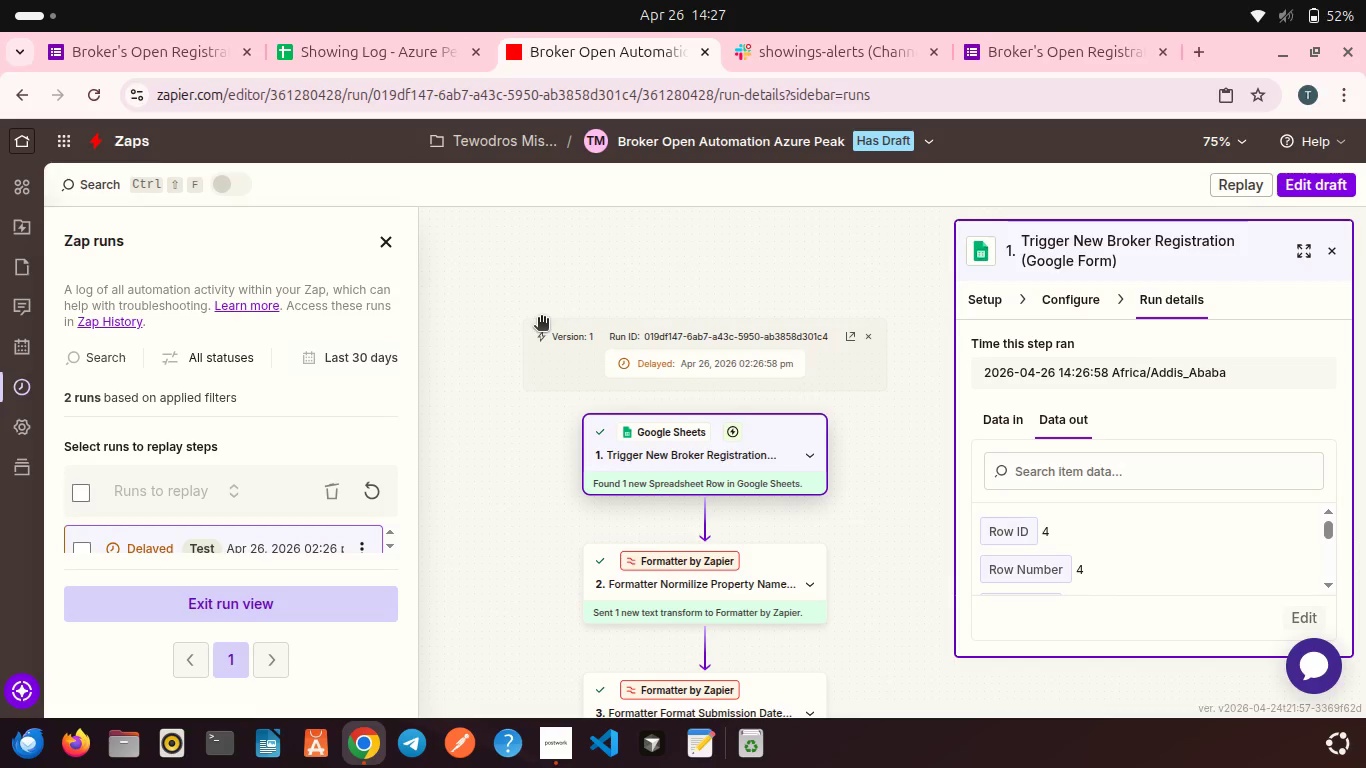 
left_click([1285, 188])
 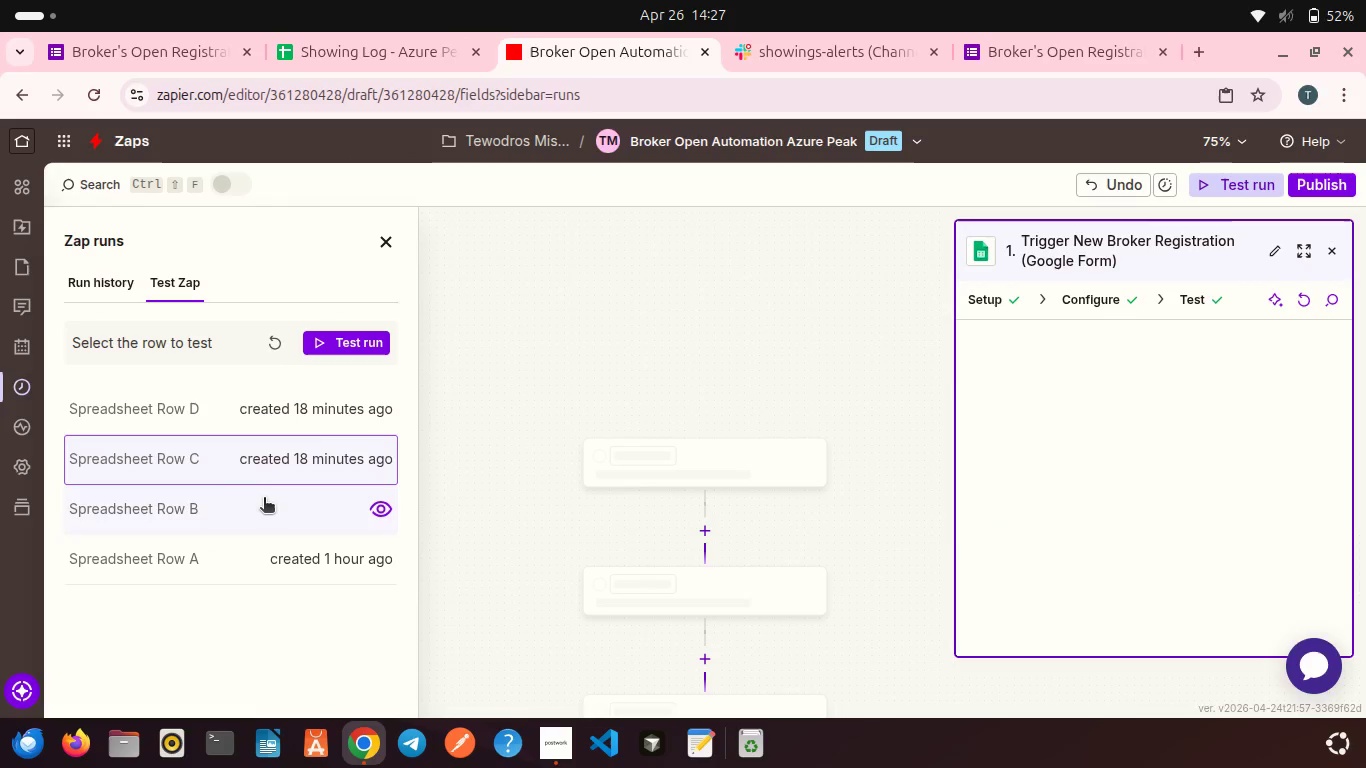 
left_click([264, 505])
 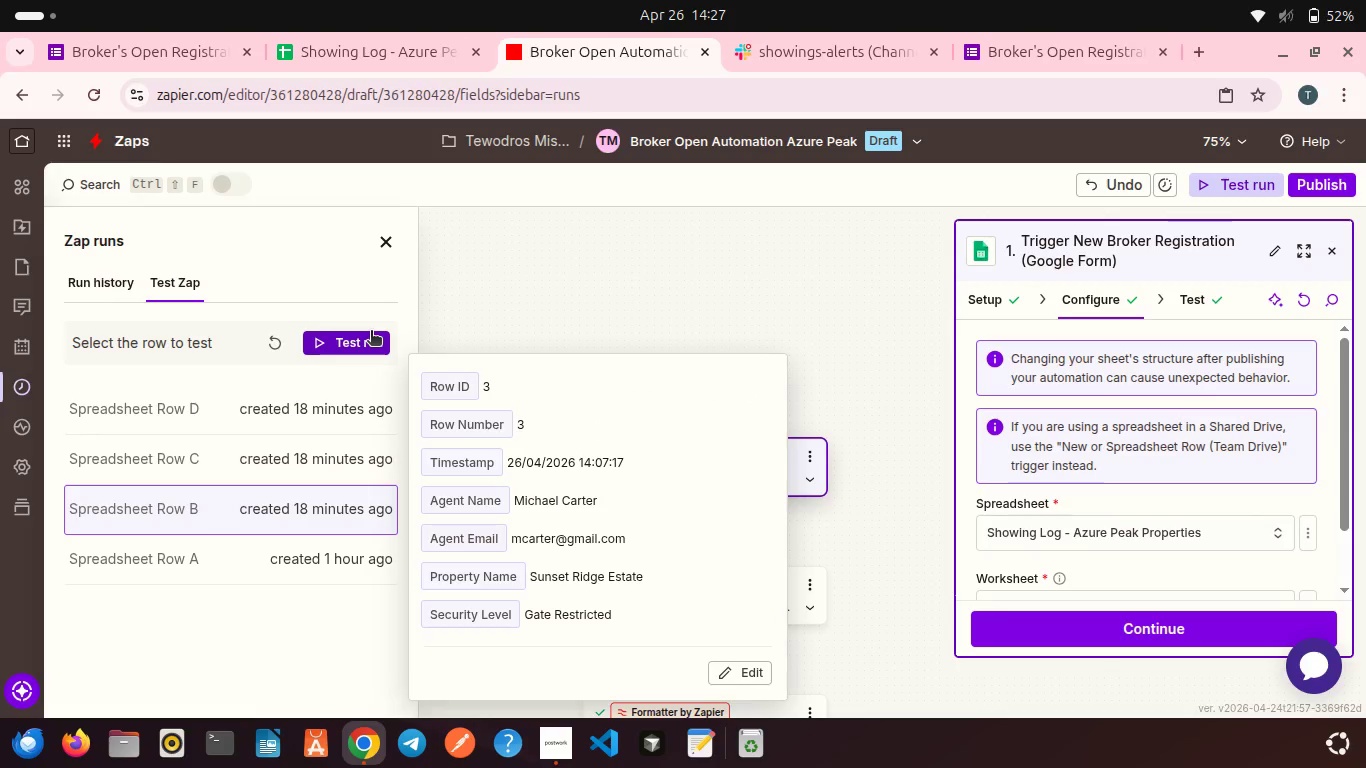 
left_click([371, 332])
 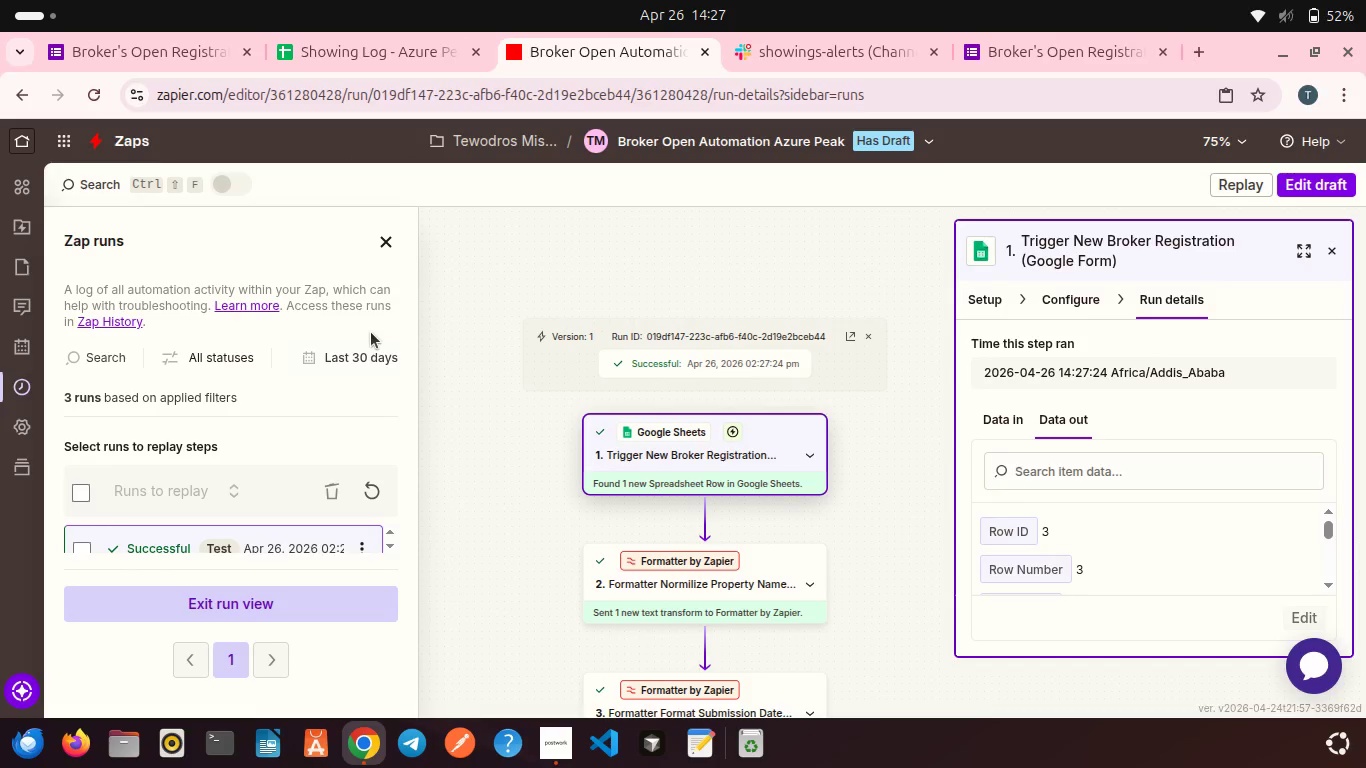 
wait(21.22)
 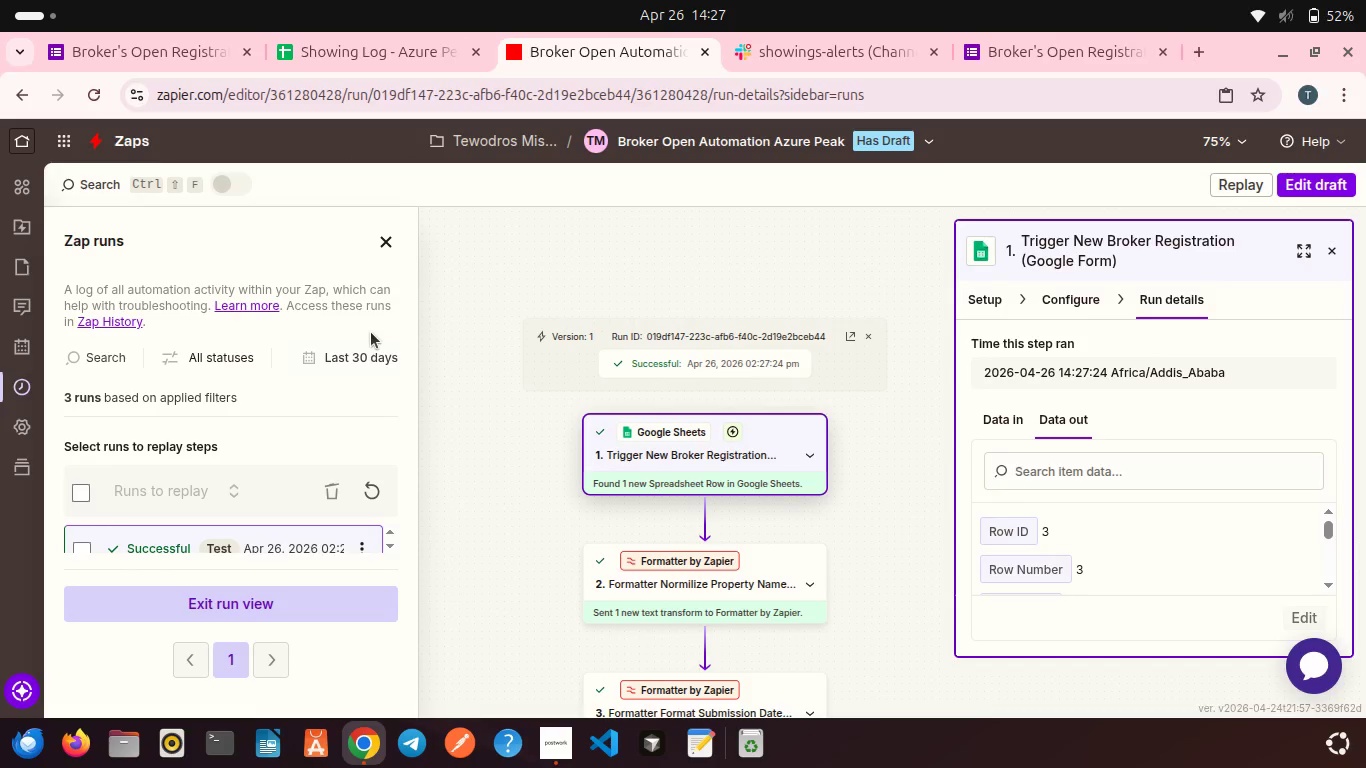 
scroll: coordinate [564, 457], scroll_direction: down, amount: 5.0
 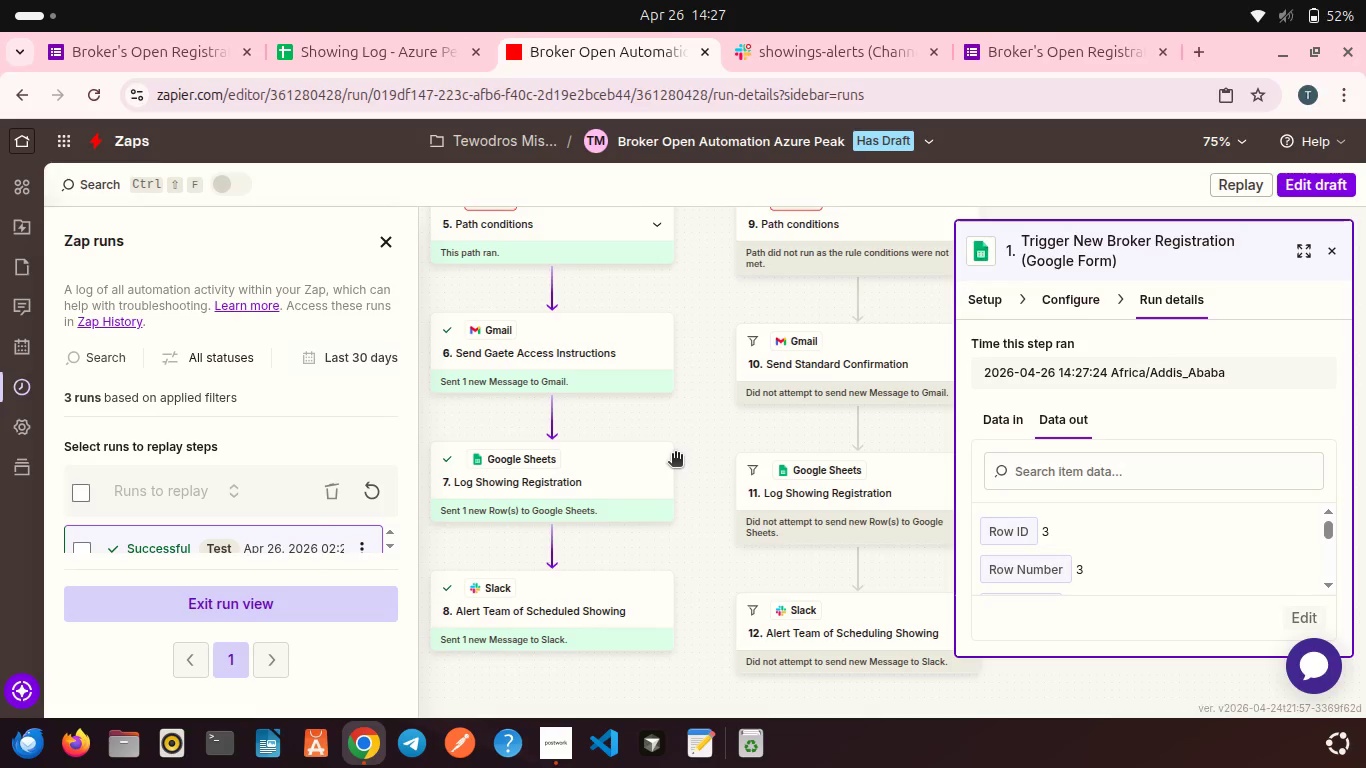 
wait(11.49)
 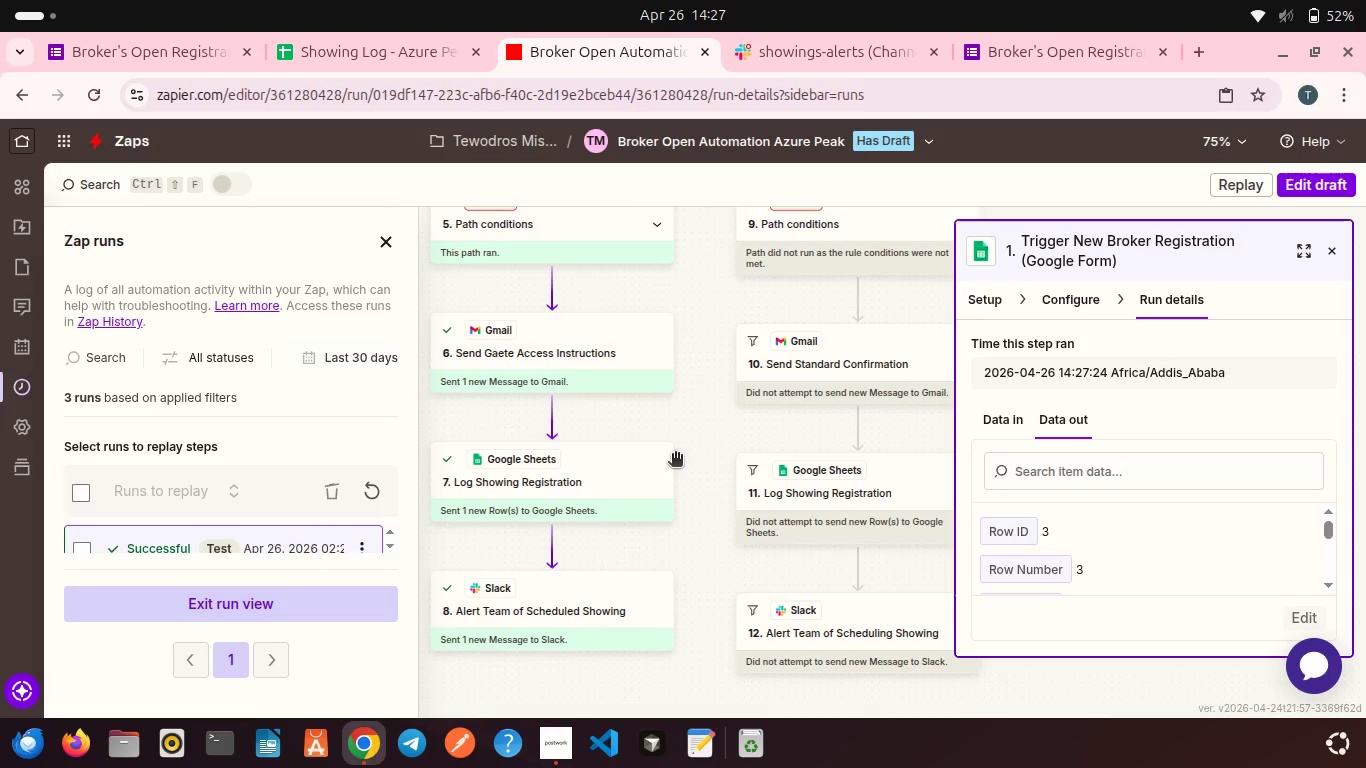 
left_click([1296, 196])
 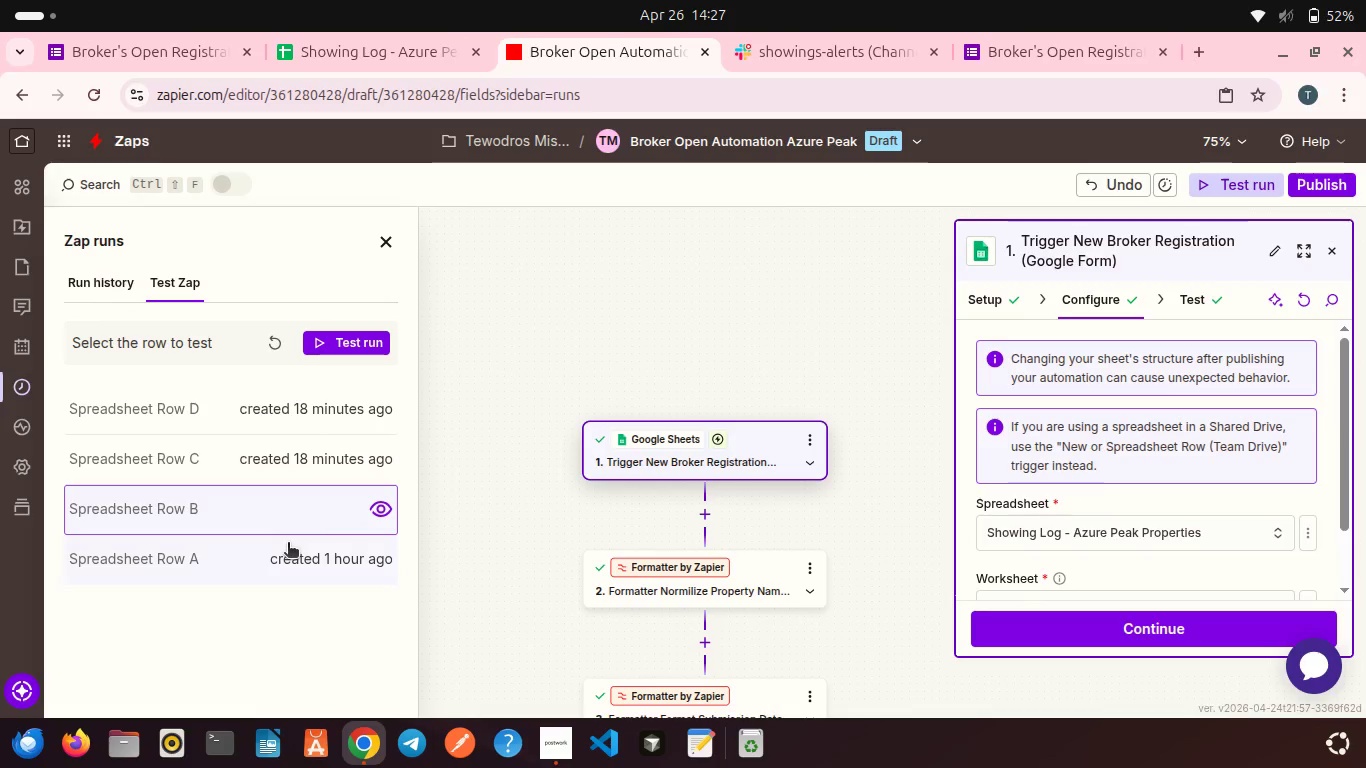 
left_click([277, 551])
 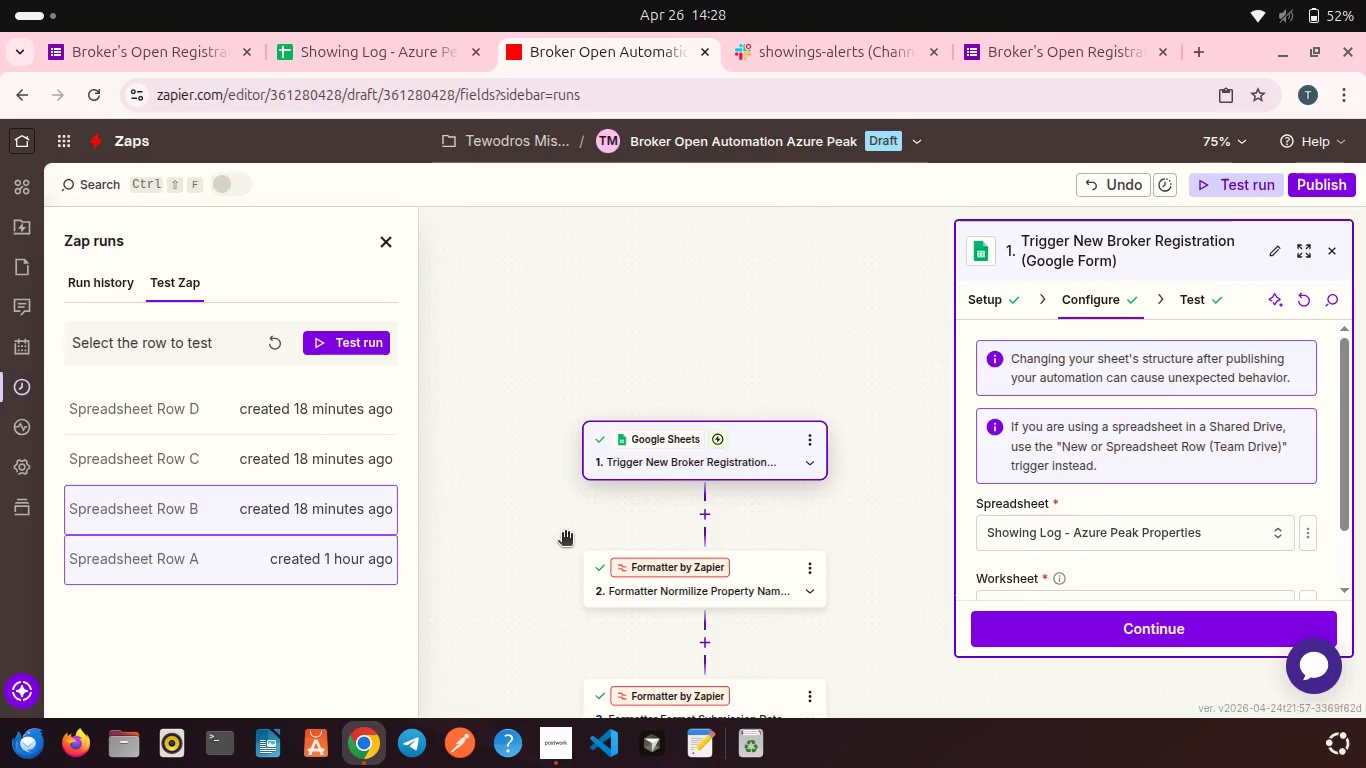 
scroll: coordinate [565, 534], scroll_direction: down, amount: 1.0
 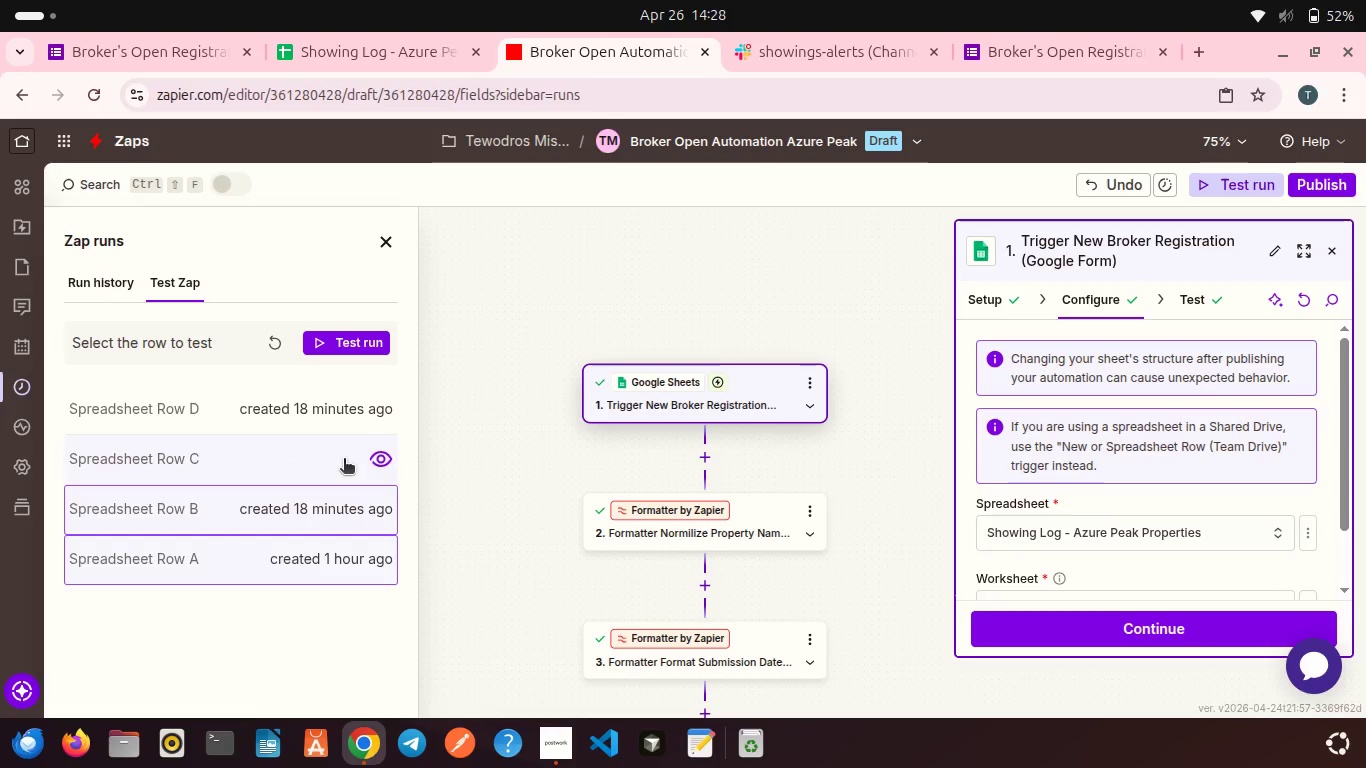 
left_click([344, 460])
 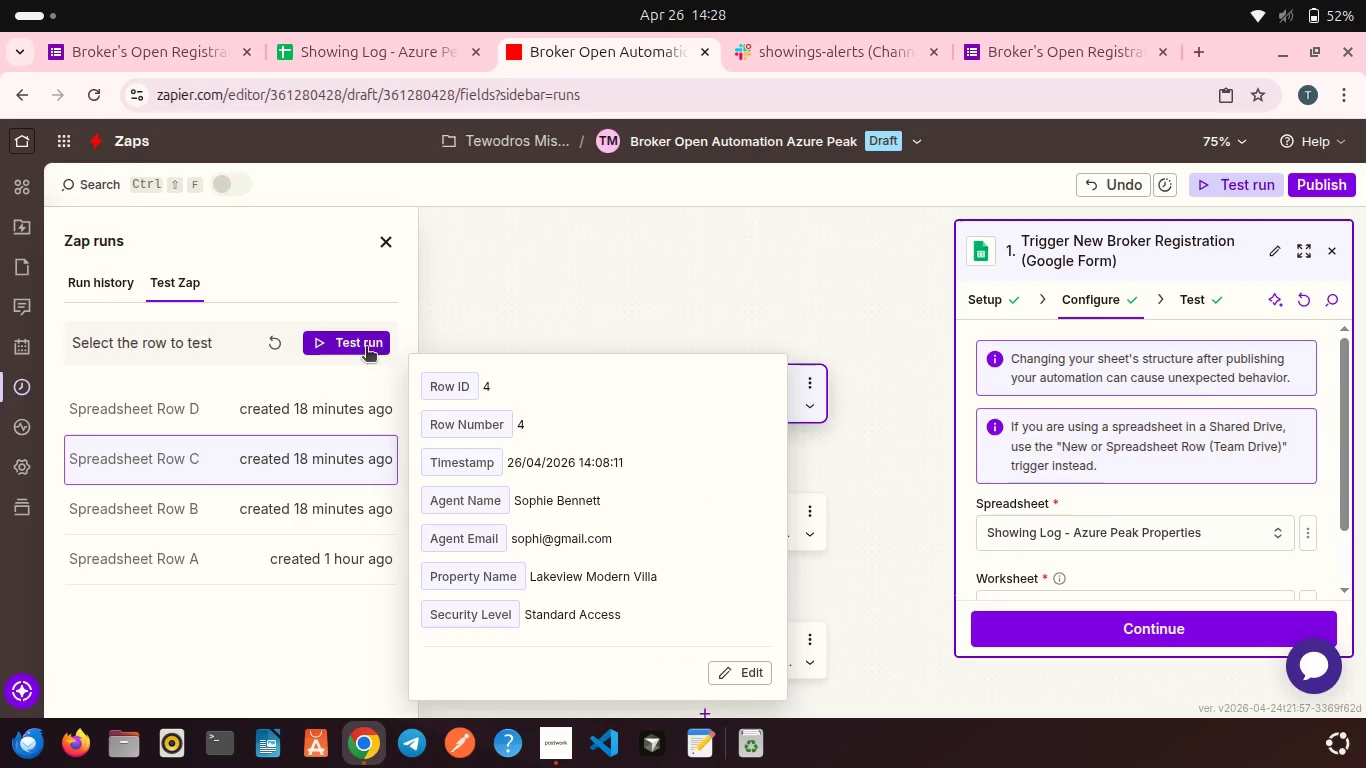 
left_click([358, 344])
 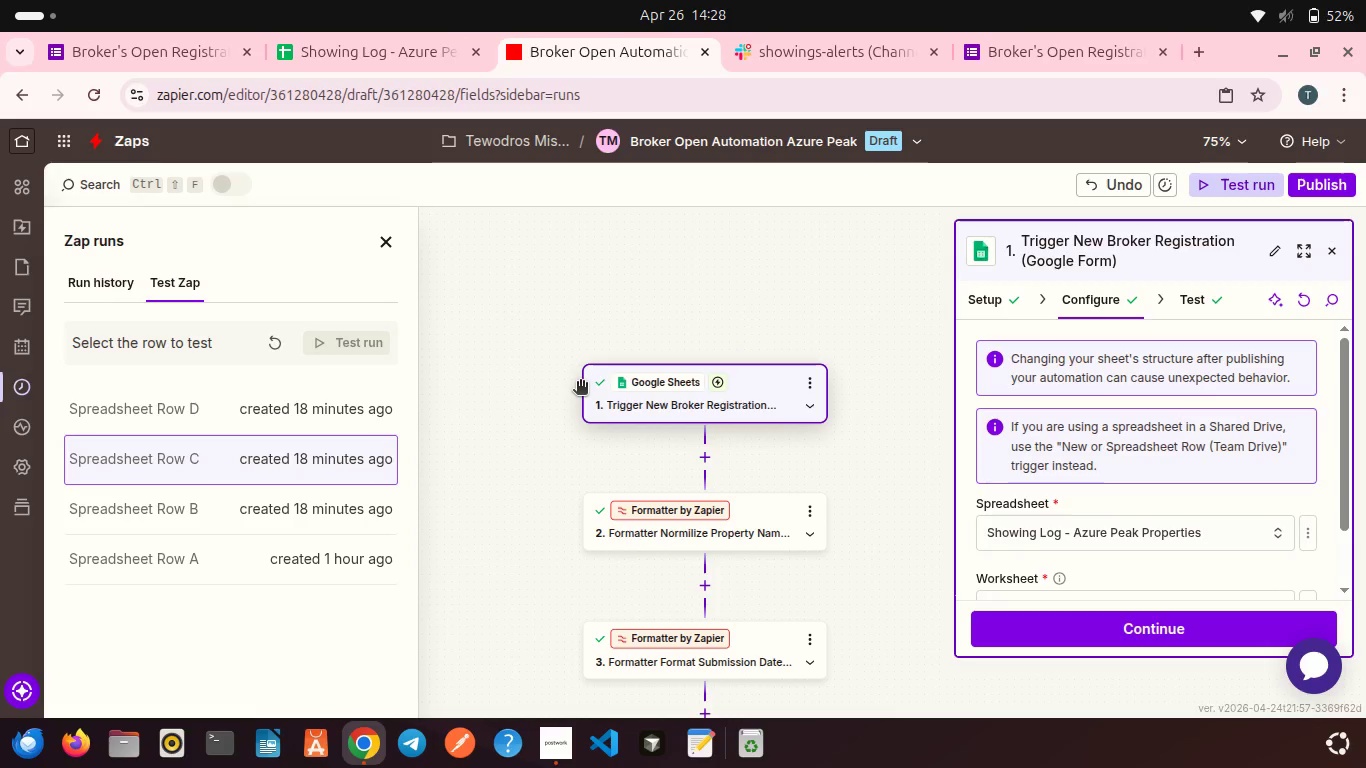 
scroll: coordinate [580, 383], scroll_direction: down, amount: 8.0
 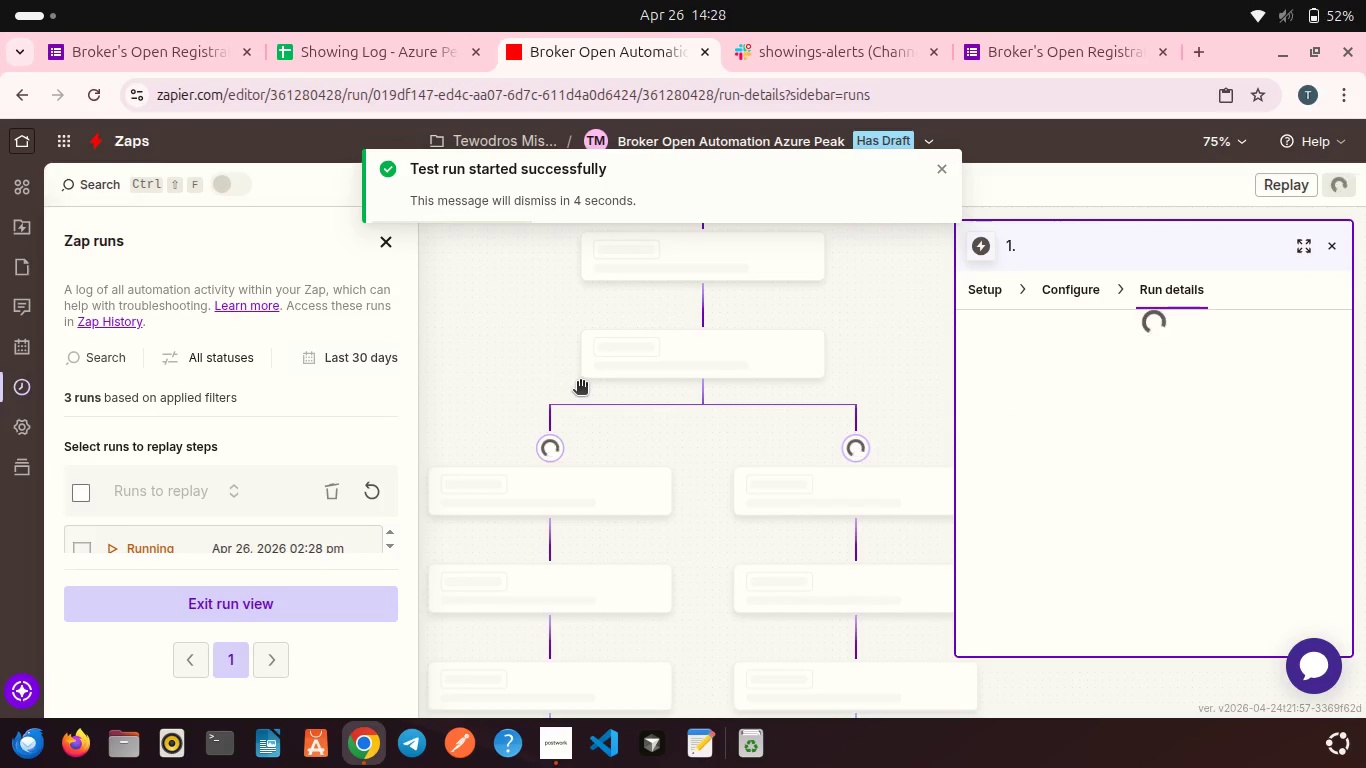 
scroll: coordinate [580, 383], scroll_direction: down, amount: 5.0
 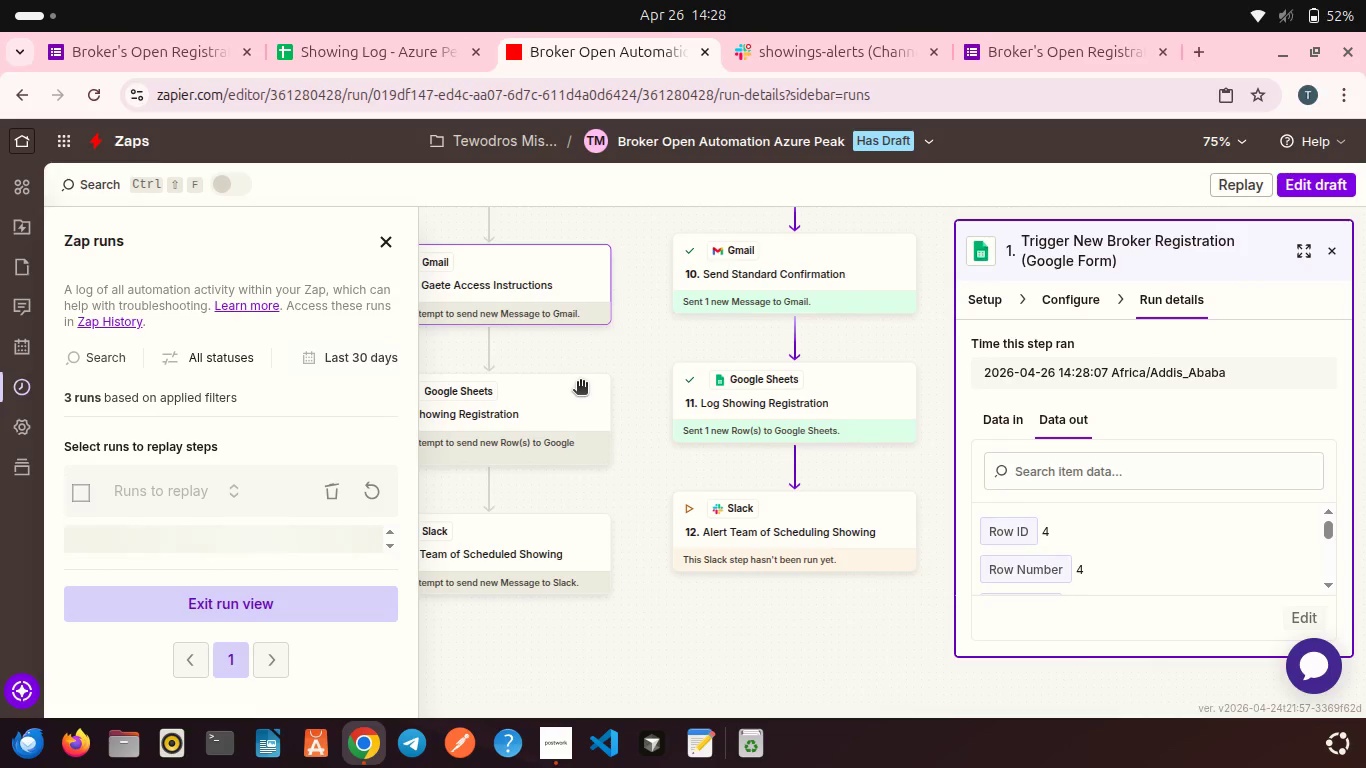 
scroll: coordinate [580, 383], scroll_direction: up, amount: 1.0
 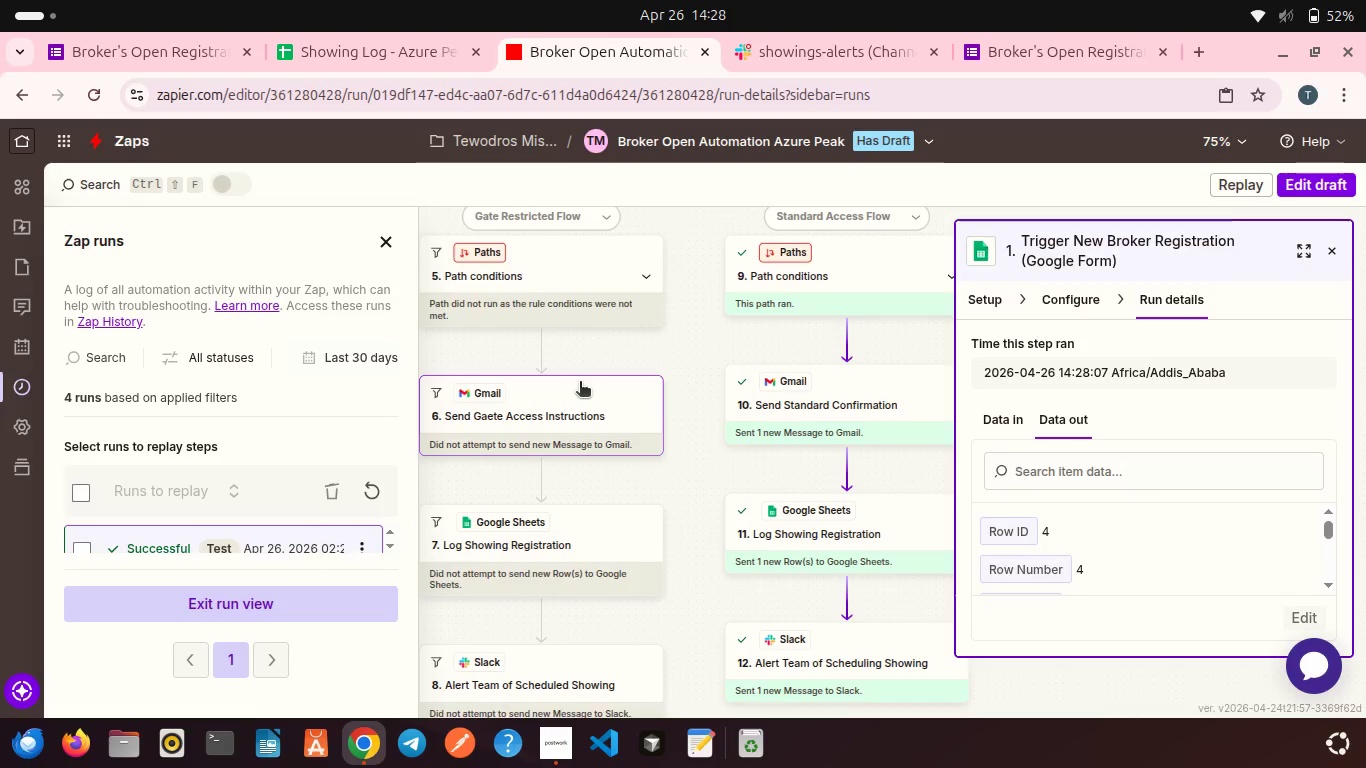 
left_click([366, 46])
 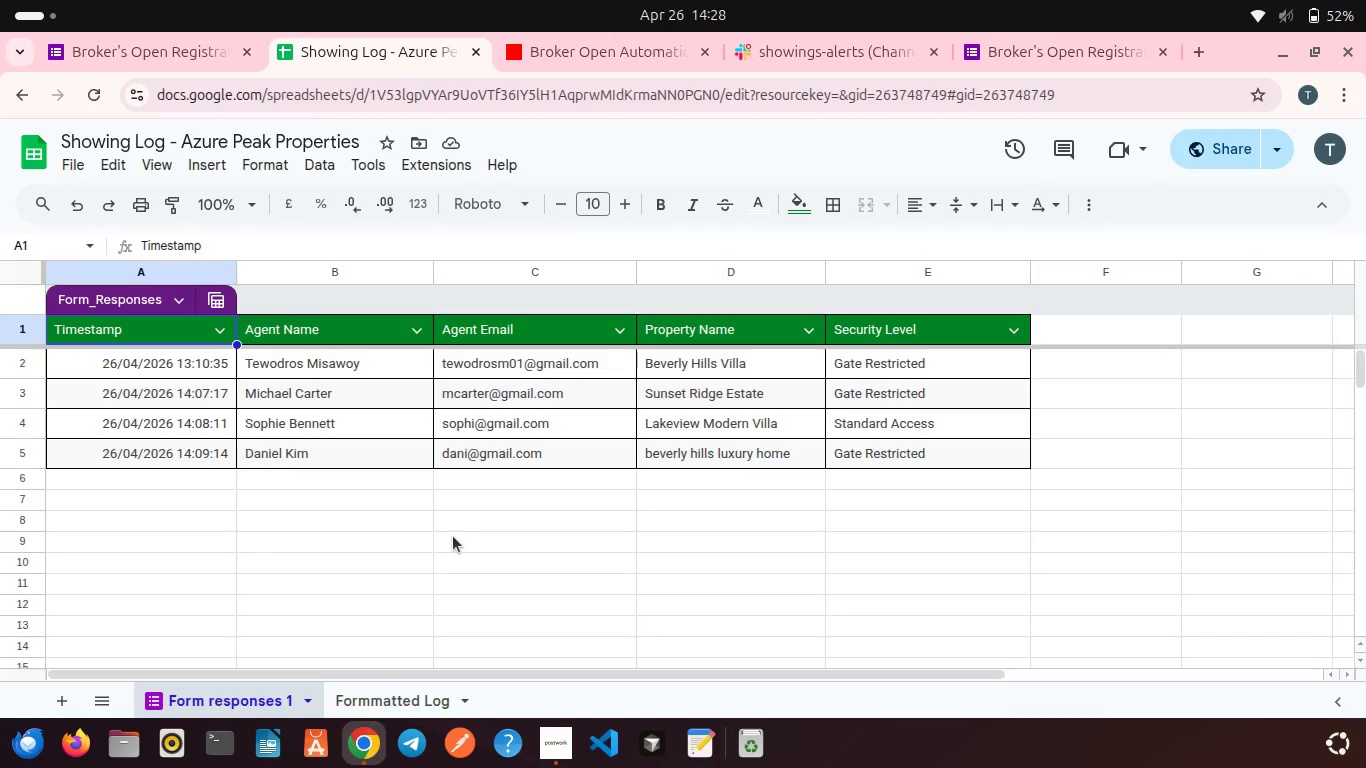 
left_click([453, 536])
 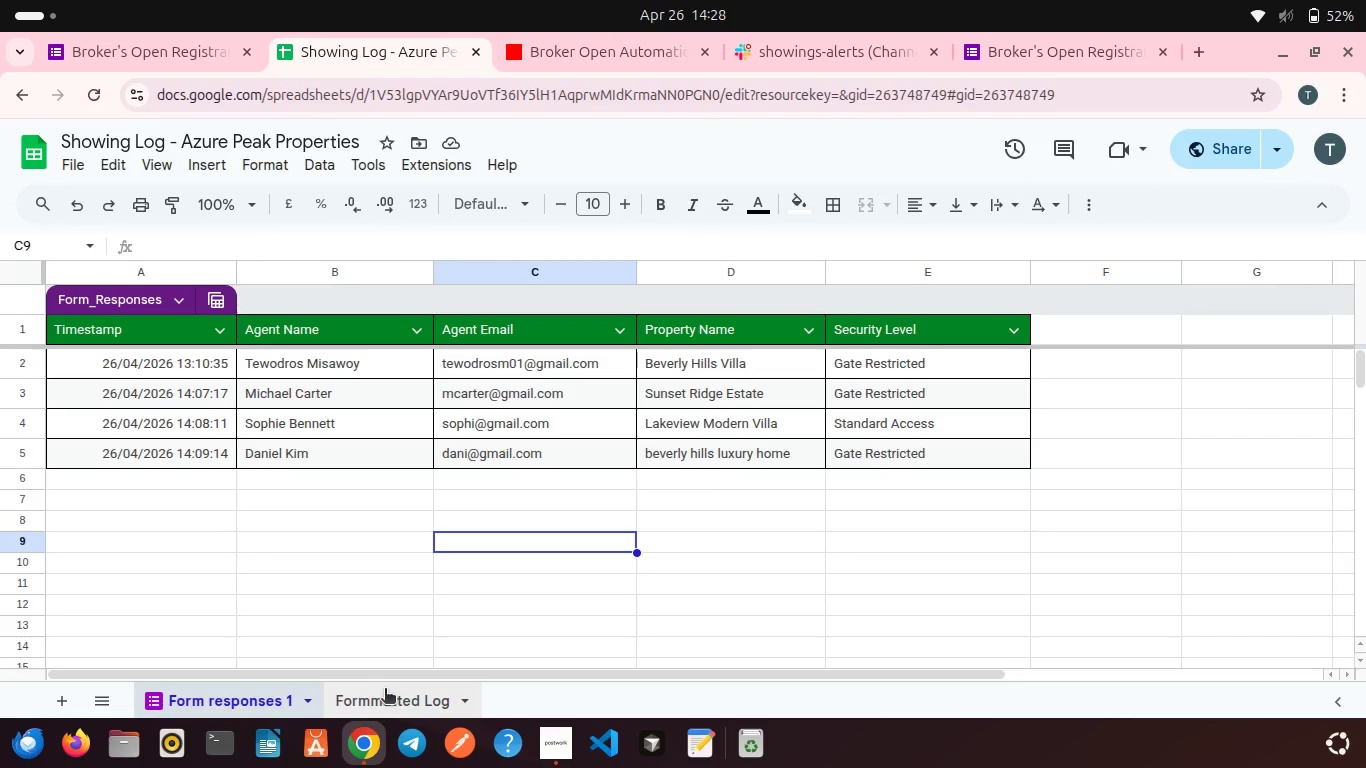 
left_click([385, 690])
 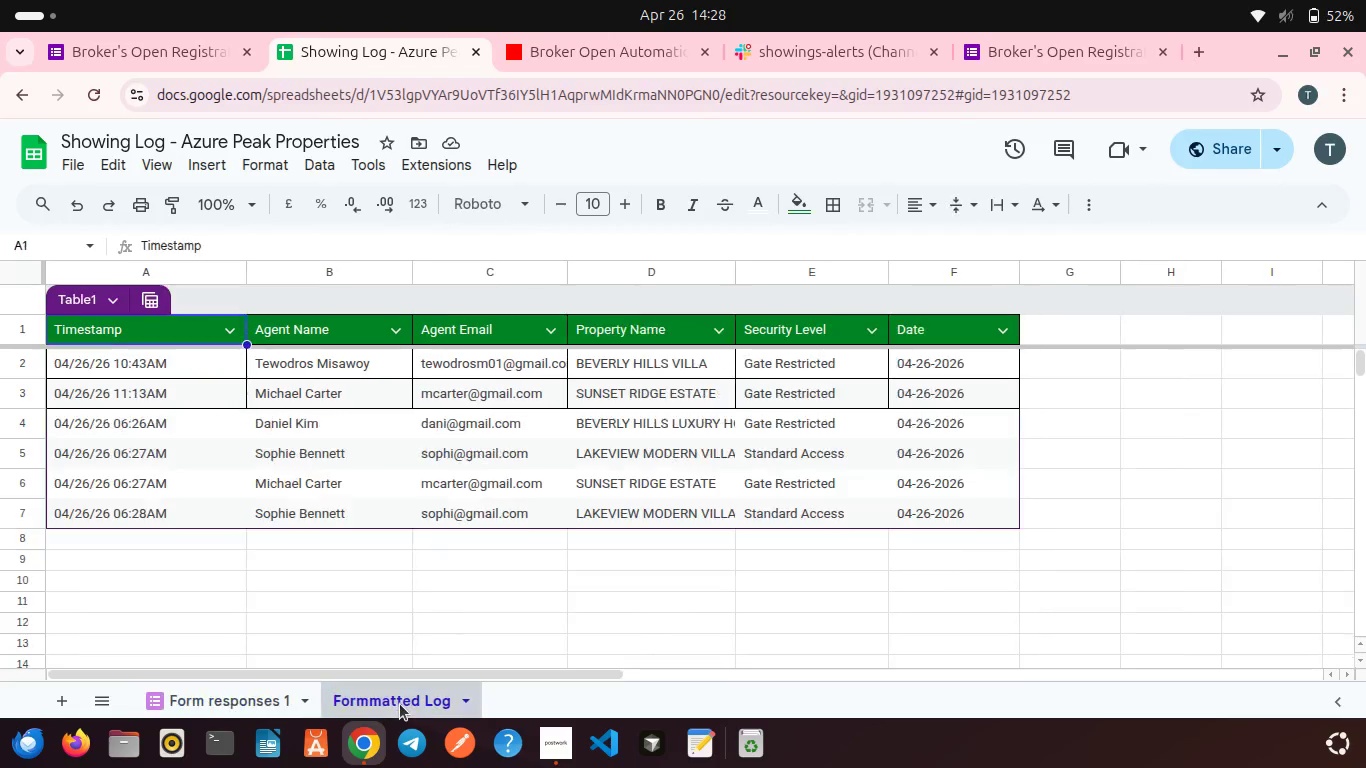 
left_click([400, 704])
 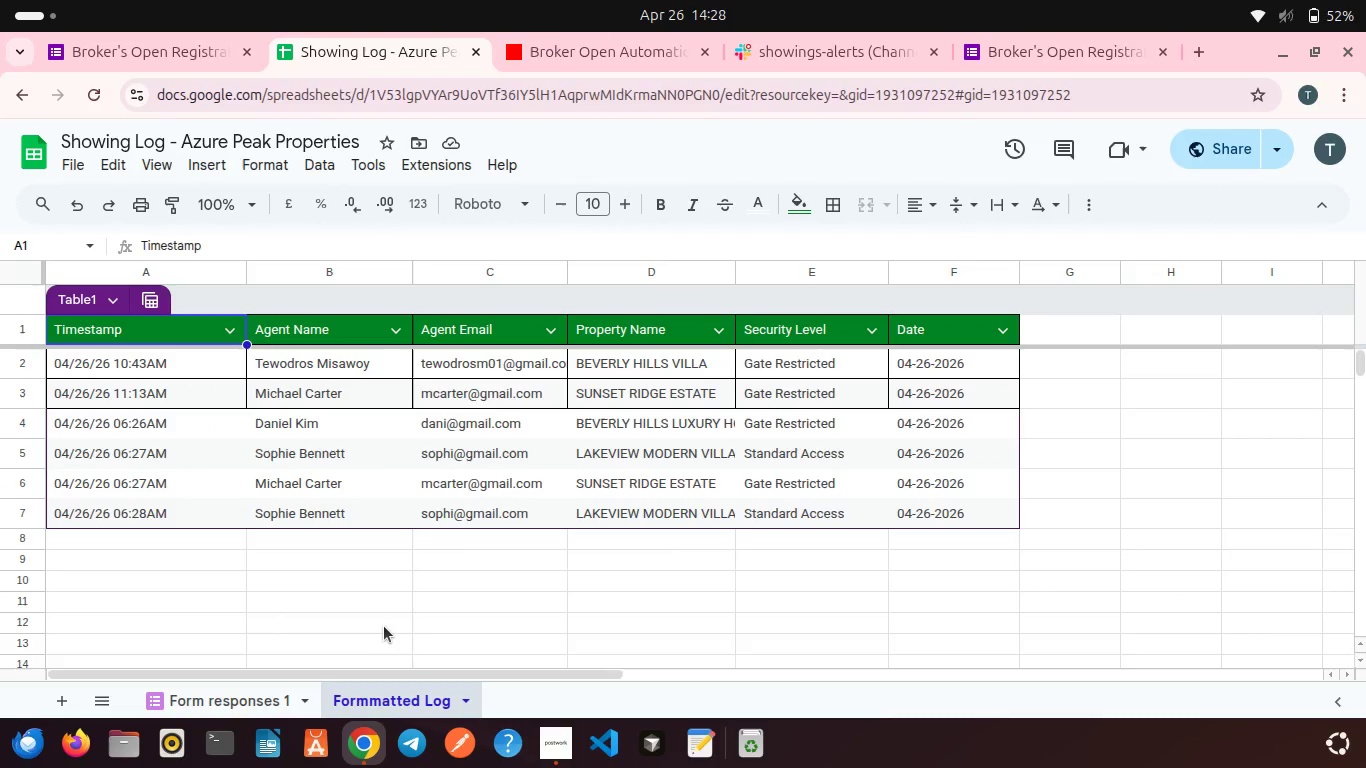 
left_click([384, 626])
 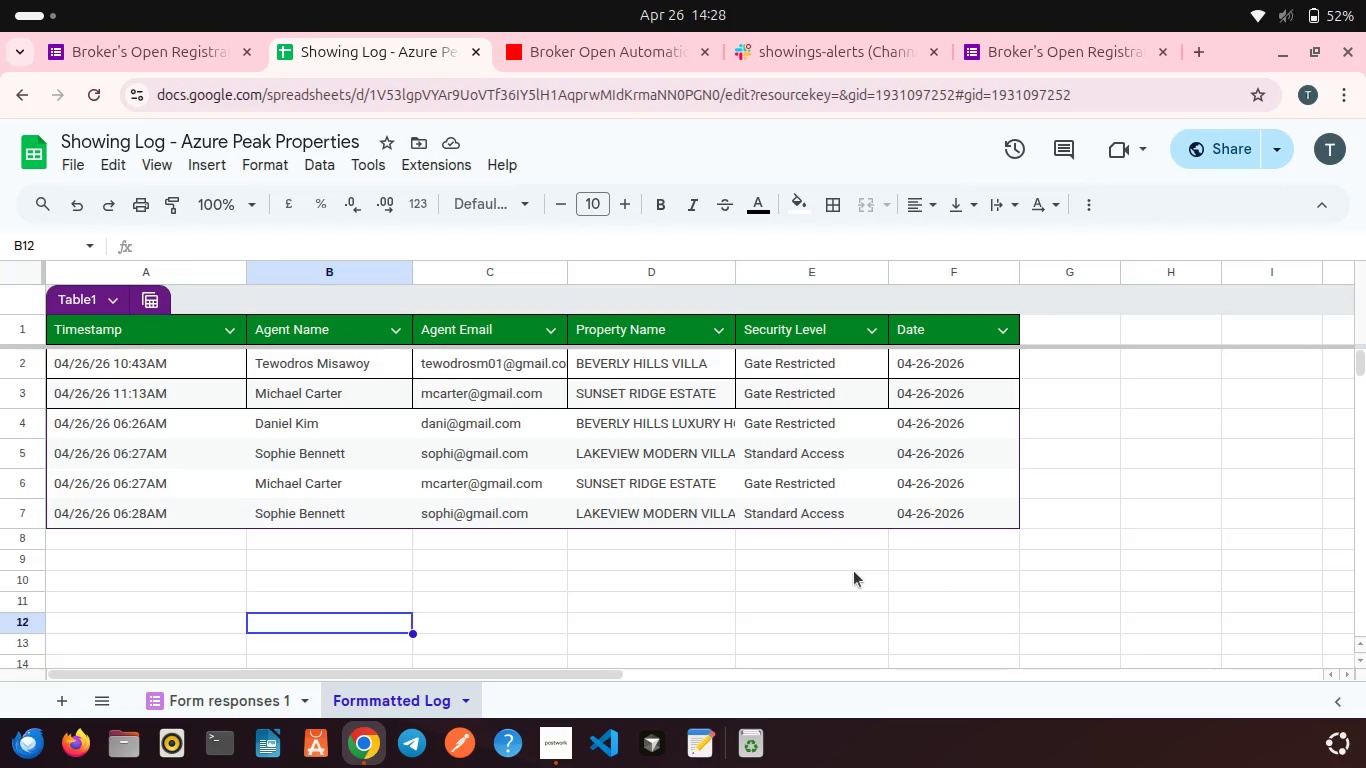 
wait(10.02)
 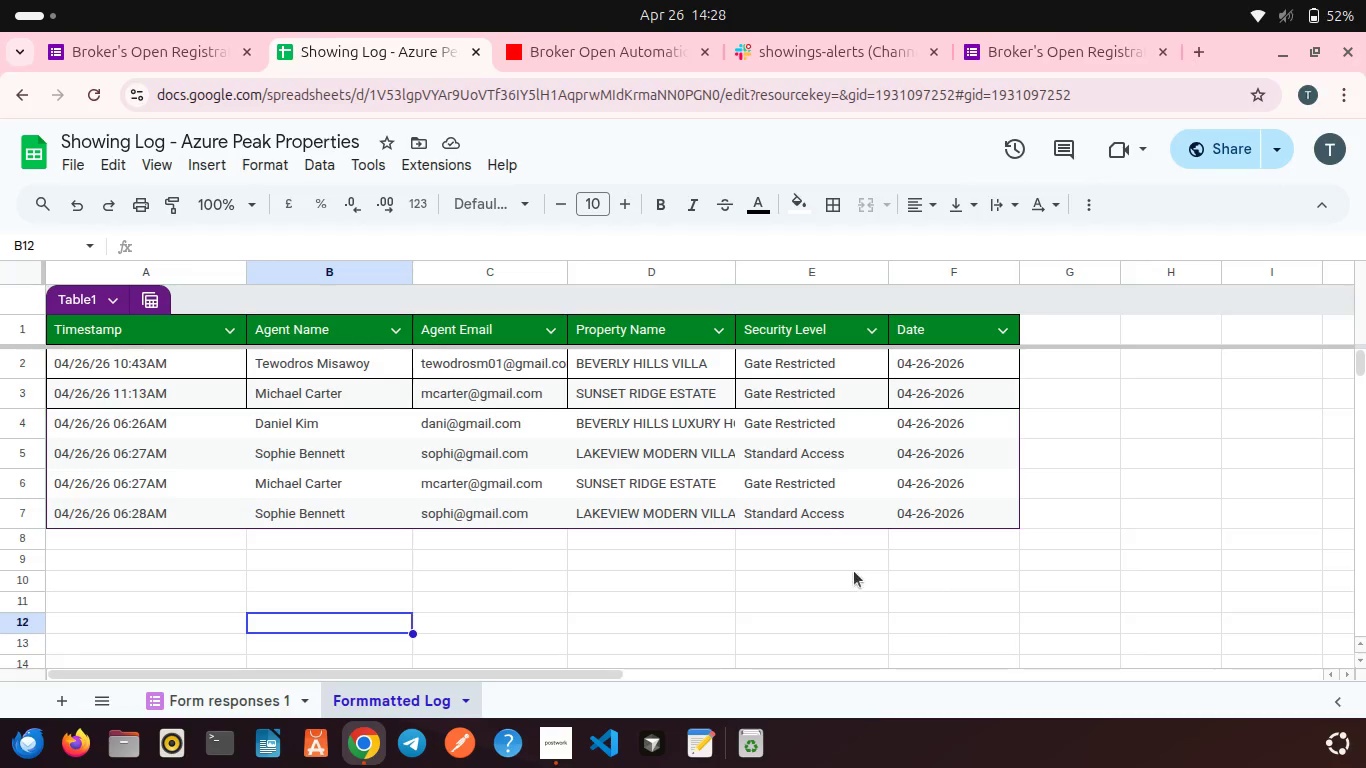 
left_click_drag(start_coordinate=[1022, 526], to_coordinate=[28, 437])
 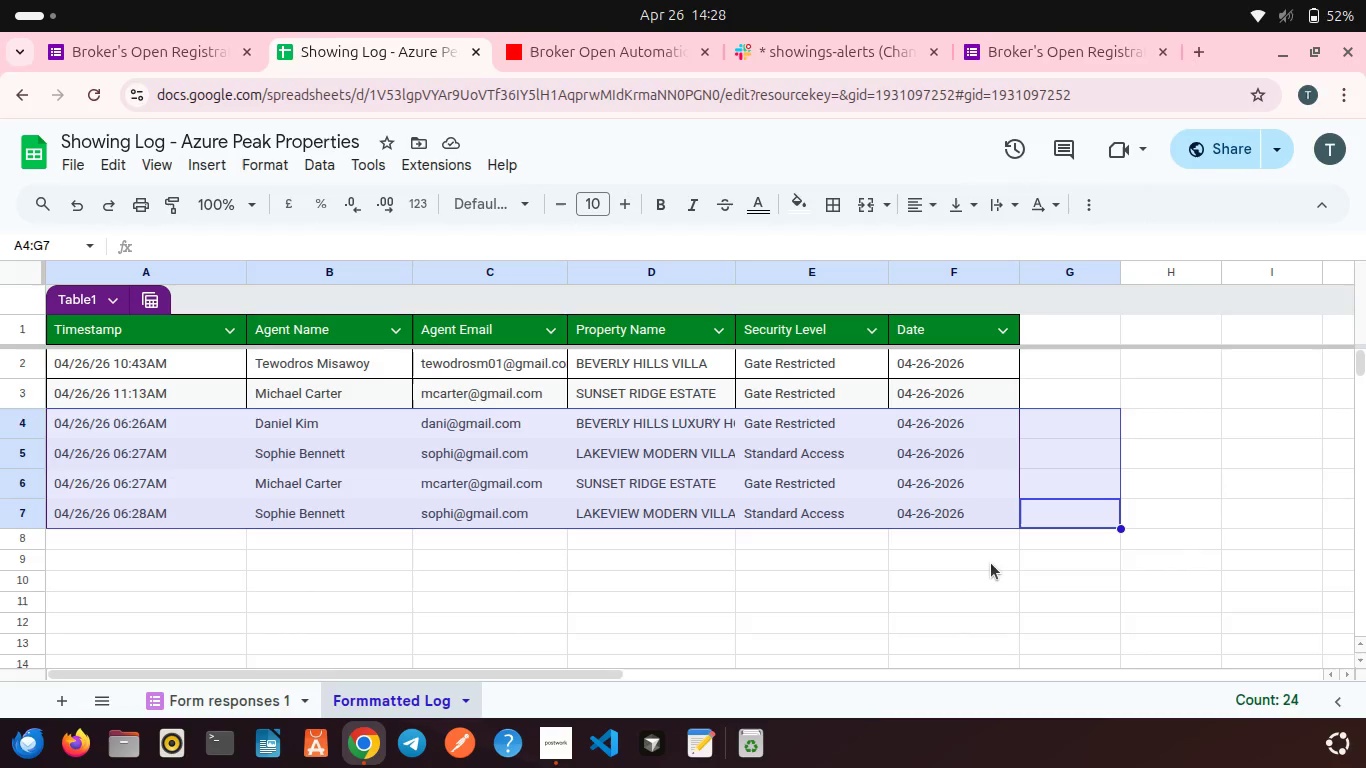 
left_click([991, 564])
 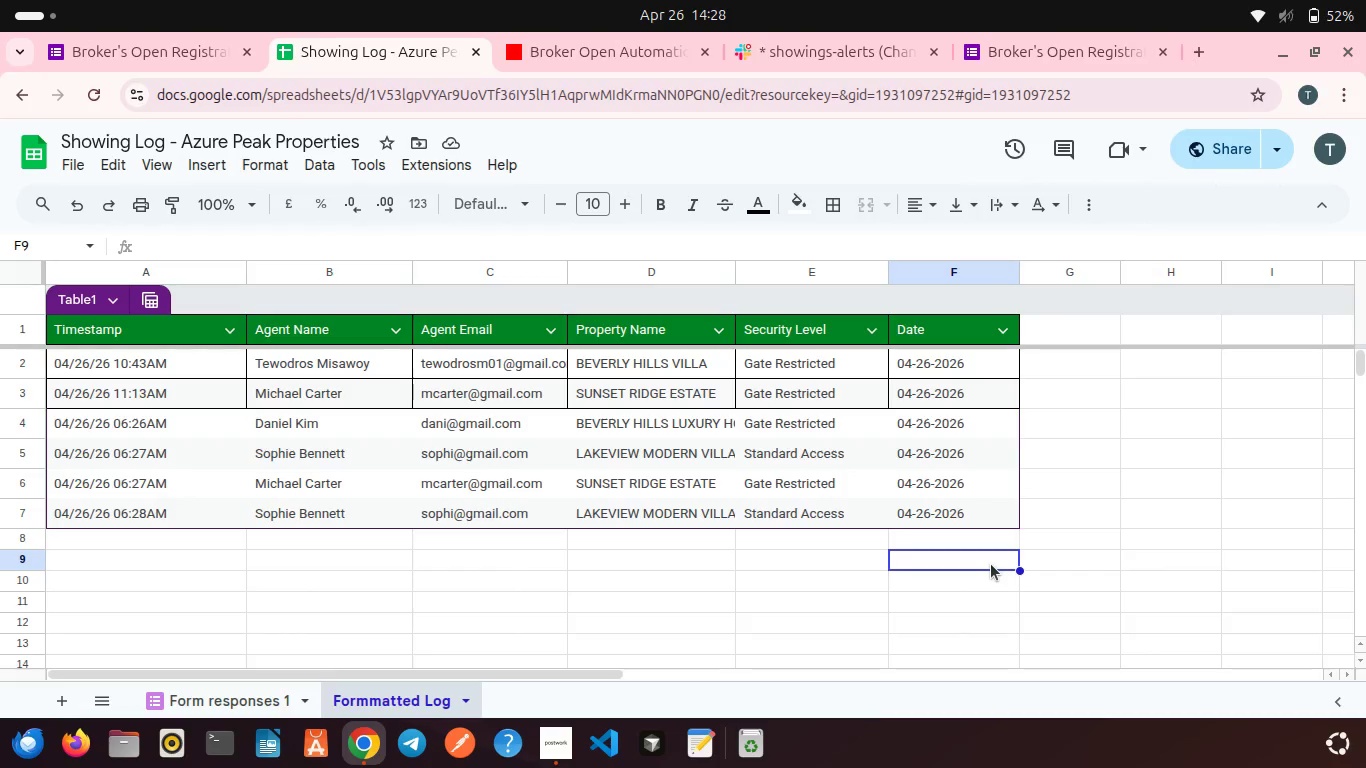 
left_click([991, 564])
 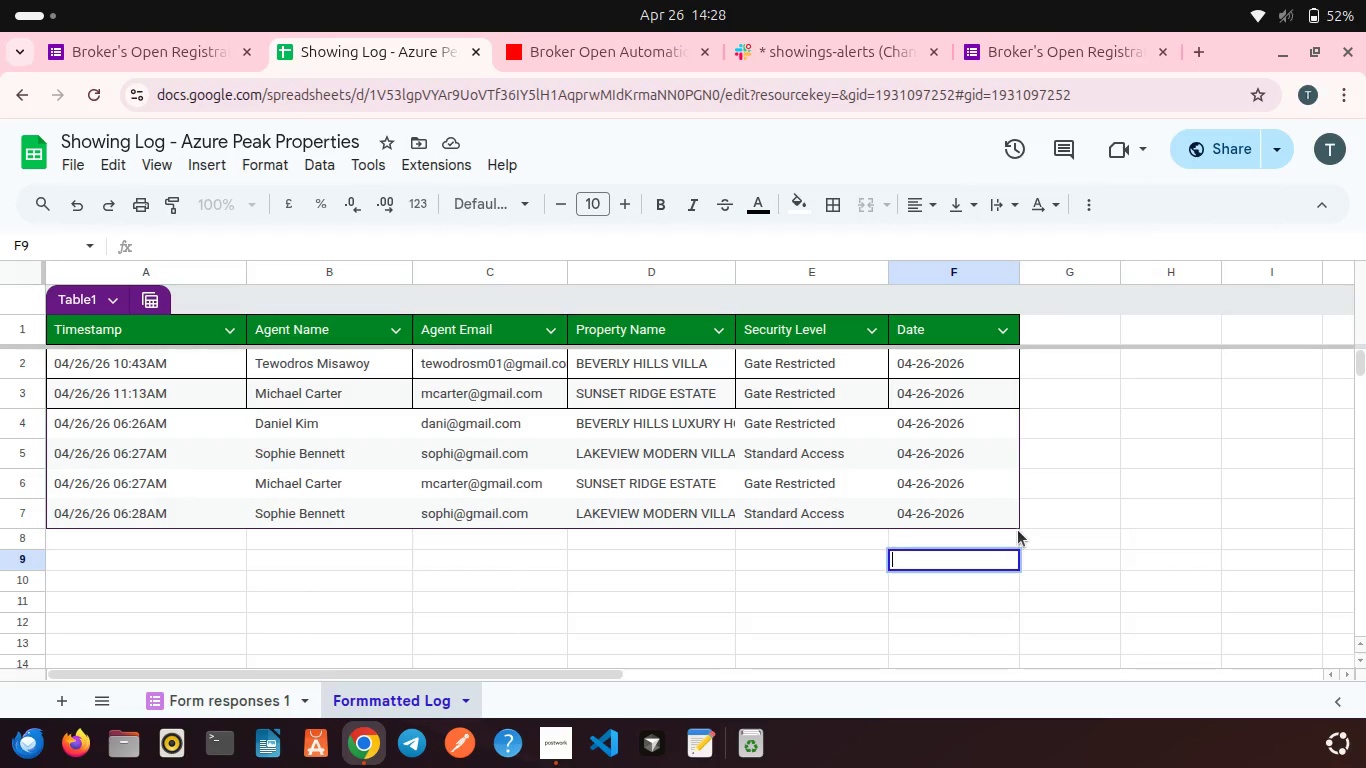 
left_click_drag(start_coordinate=[1018, 529], to_coordinate=[16, 415])
 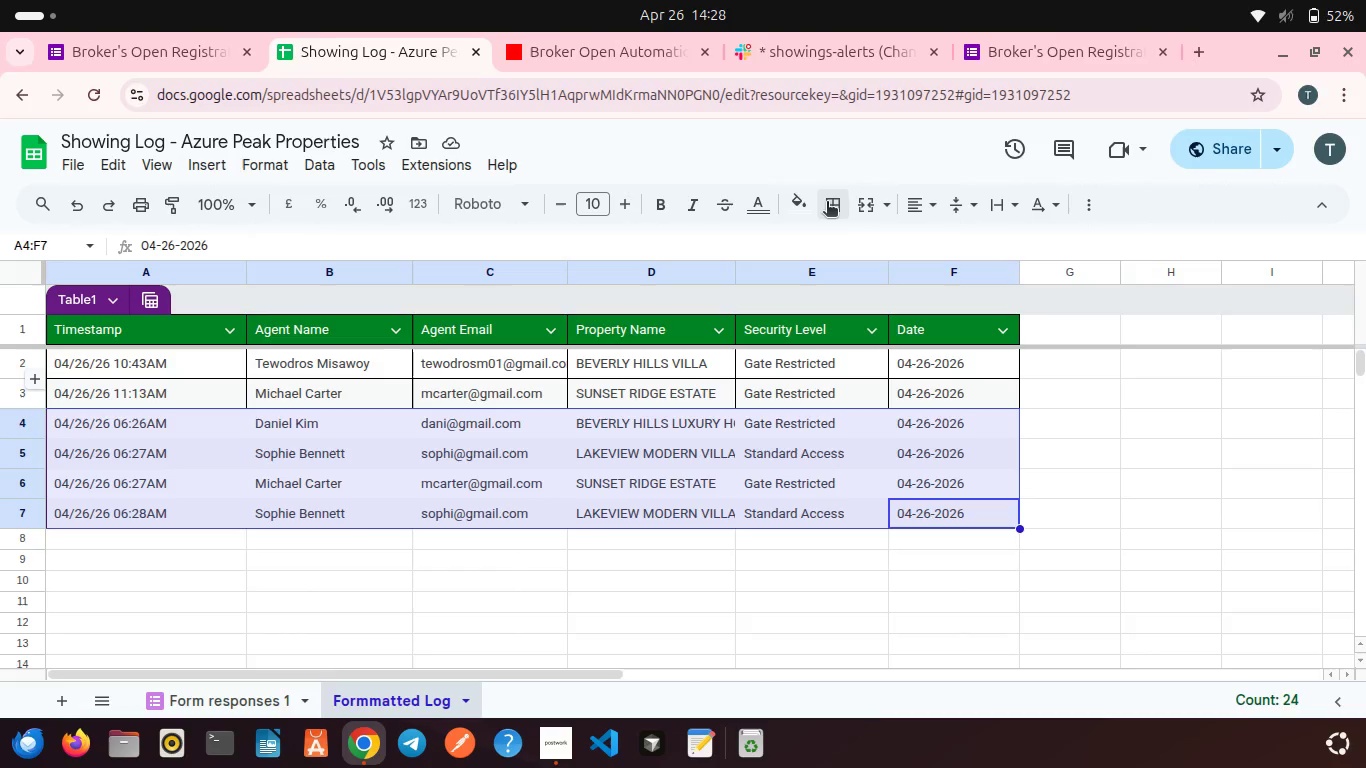 
left_click([827, 203])
 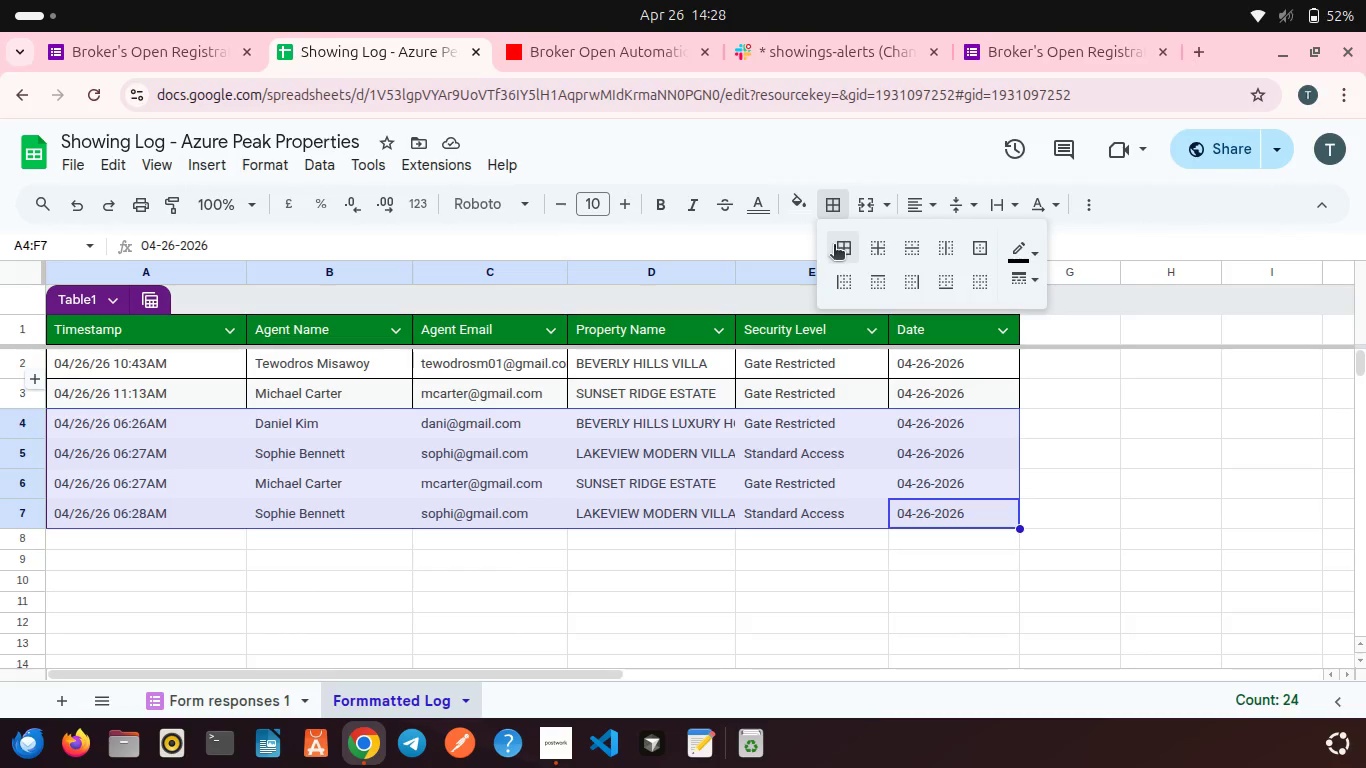 
left_click([834, 246])
 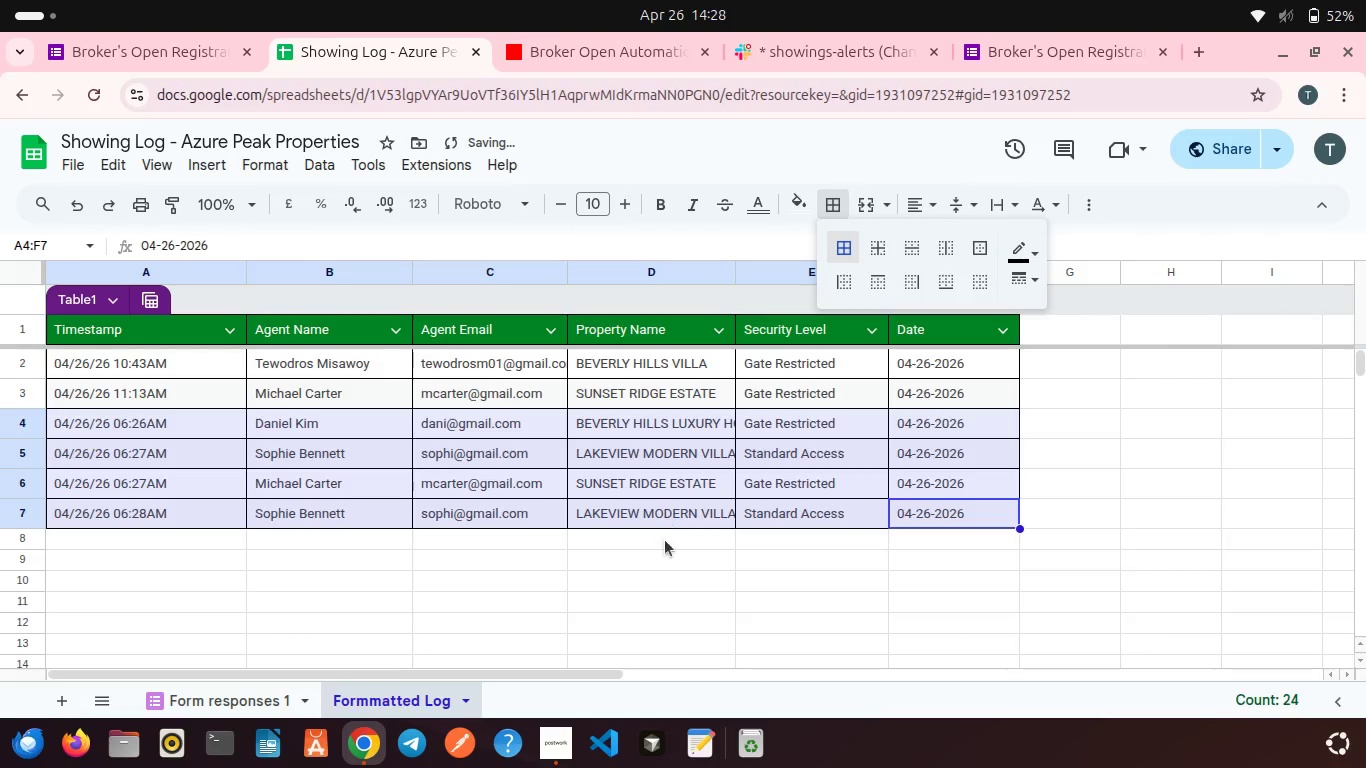 
left_click([662, 553])
 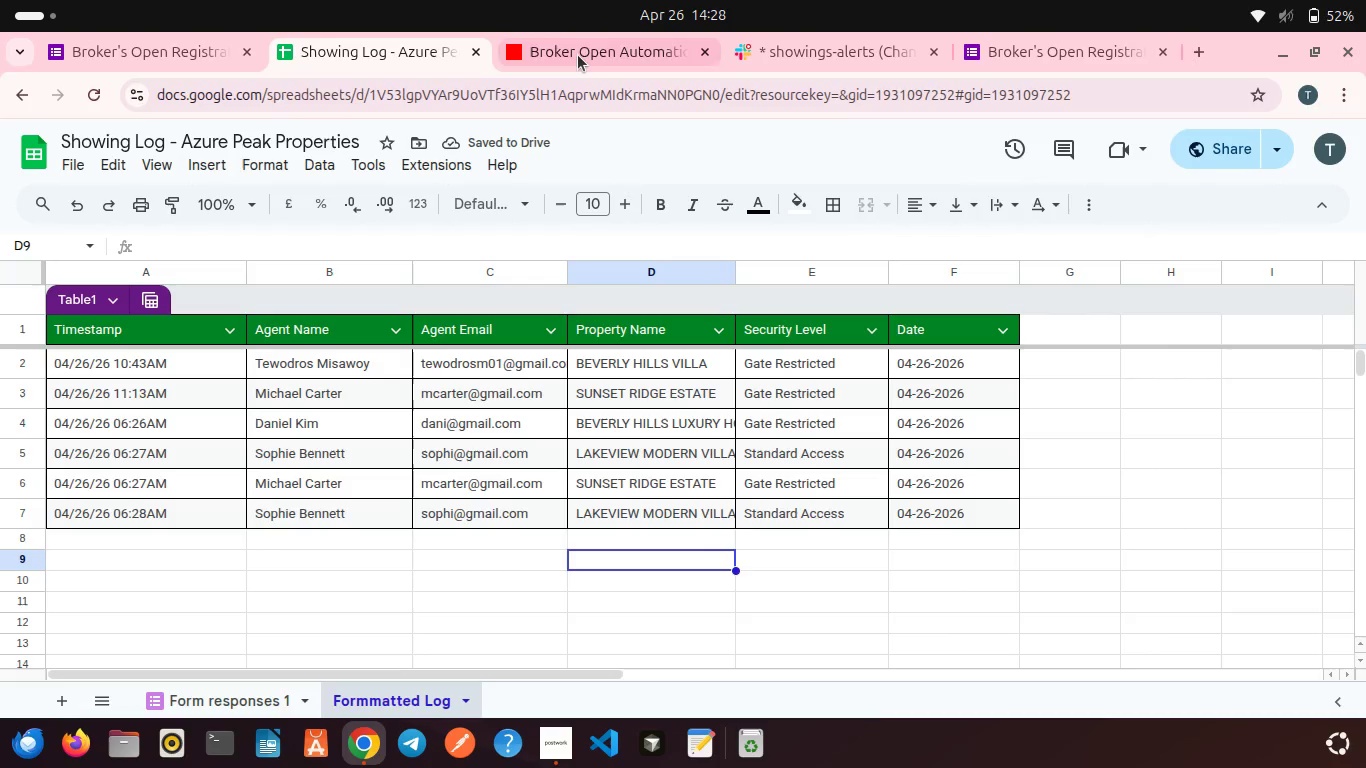 
left_click([577, 54])
 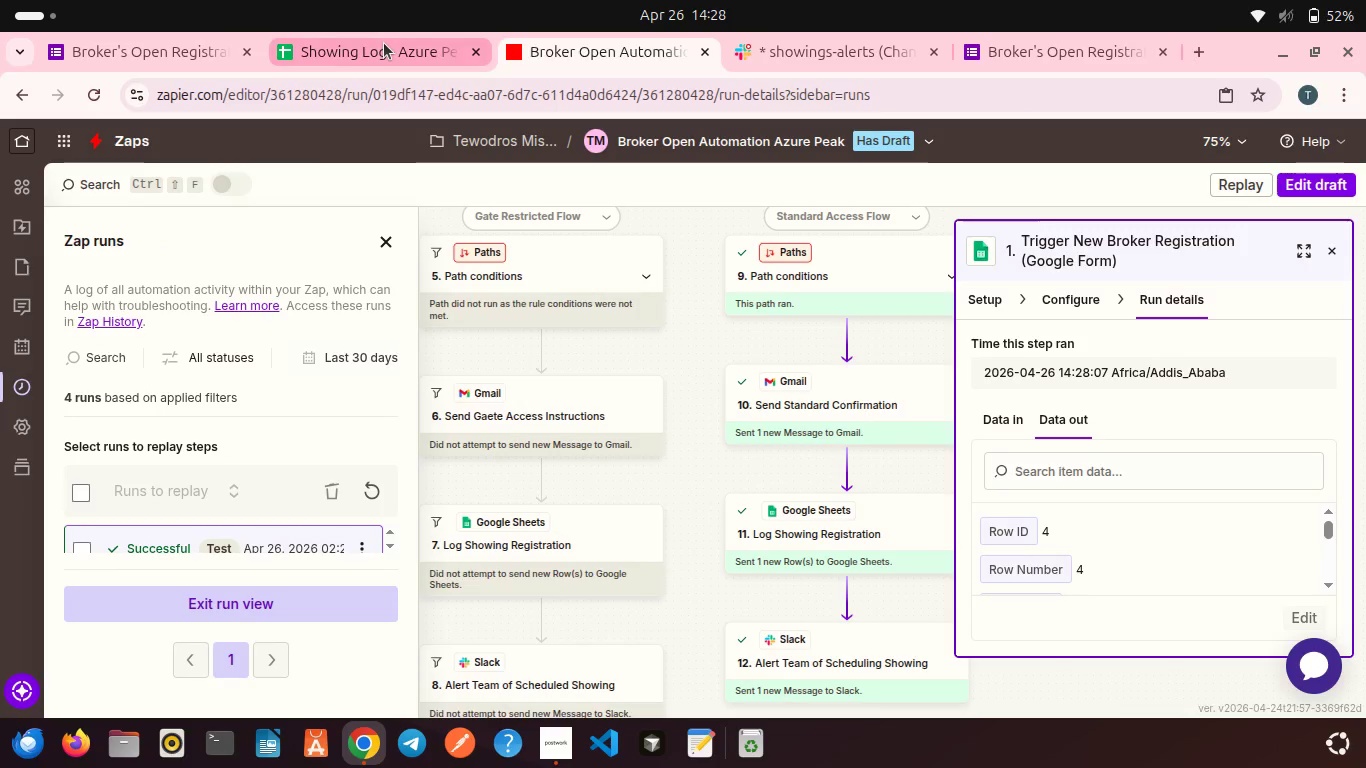 
left_click([384, 43])
 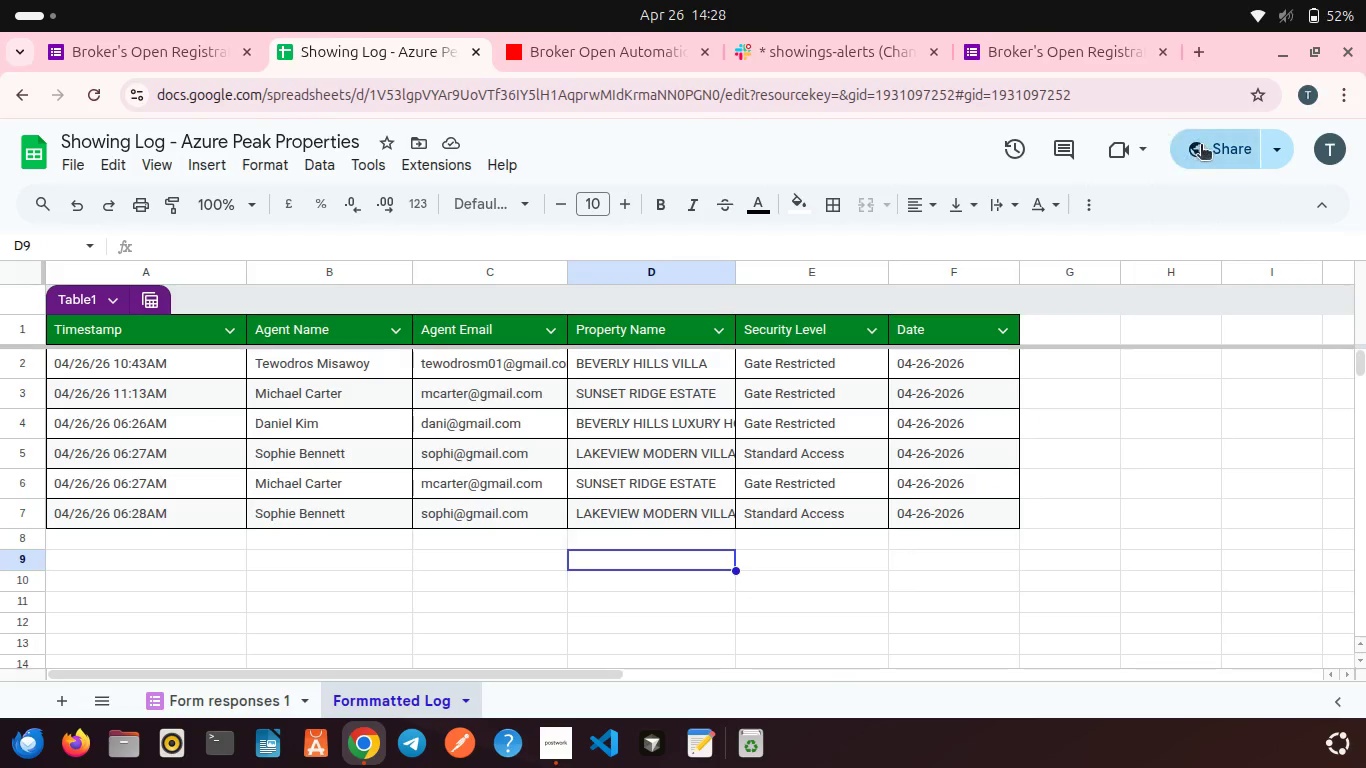 
left_click([1201, 146])
 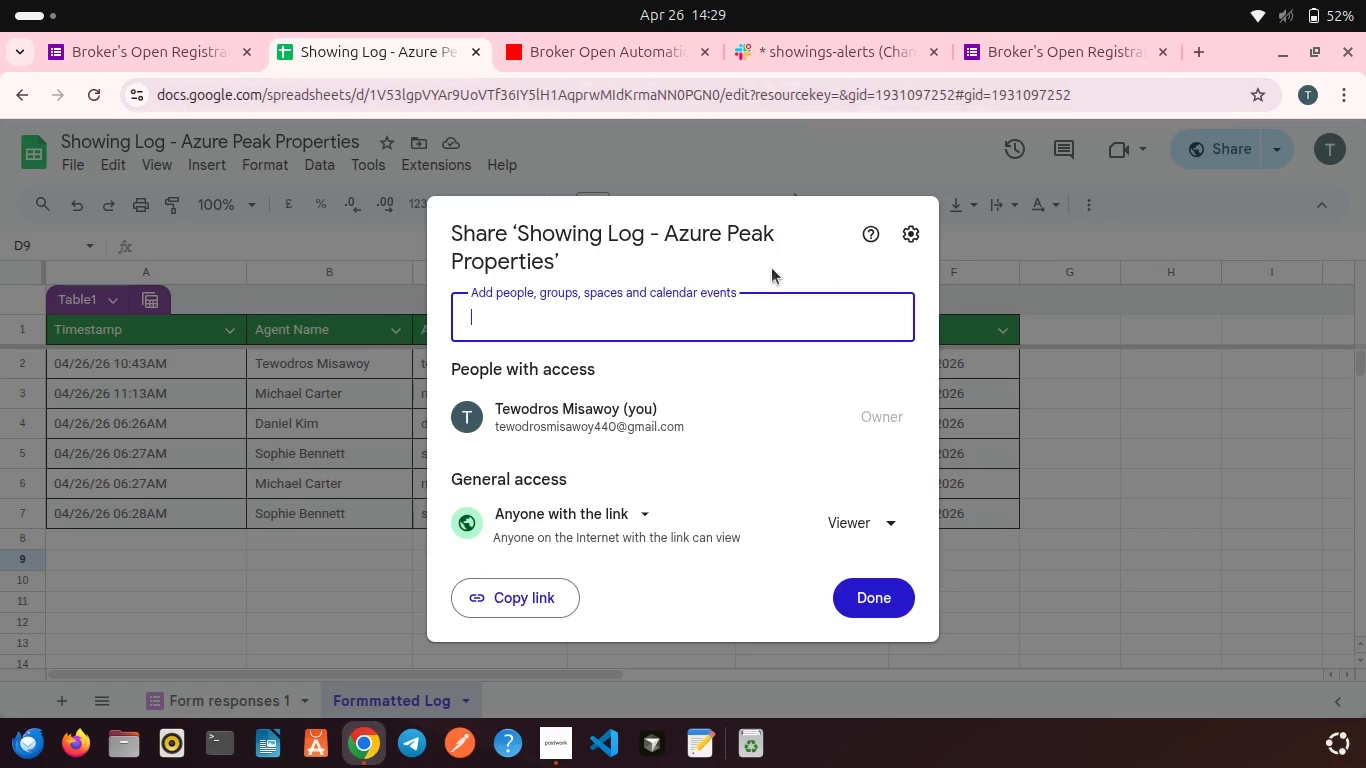 
wait(5.32)
 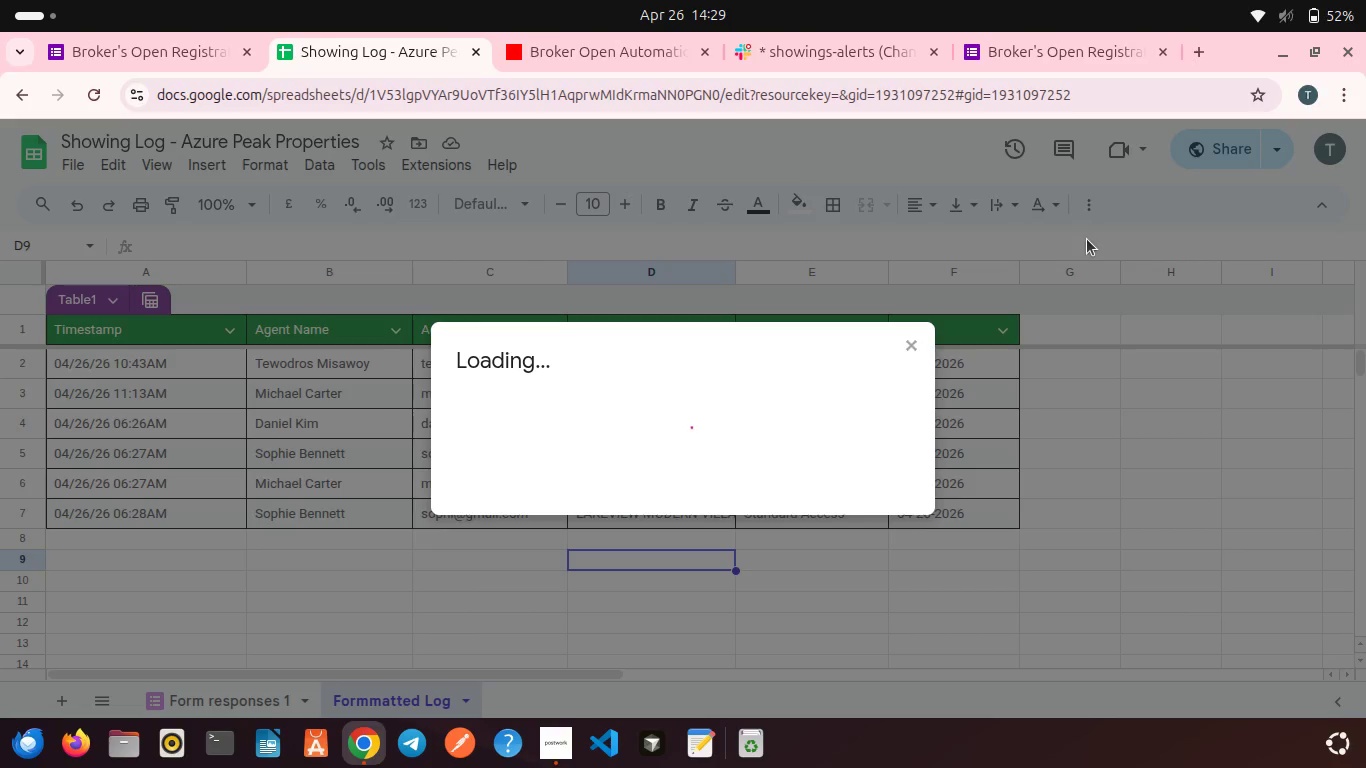 
left_click([872, 598])
 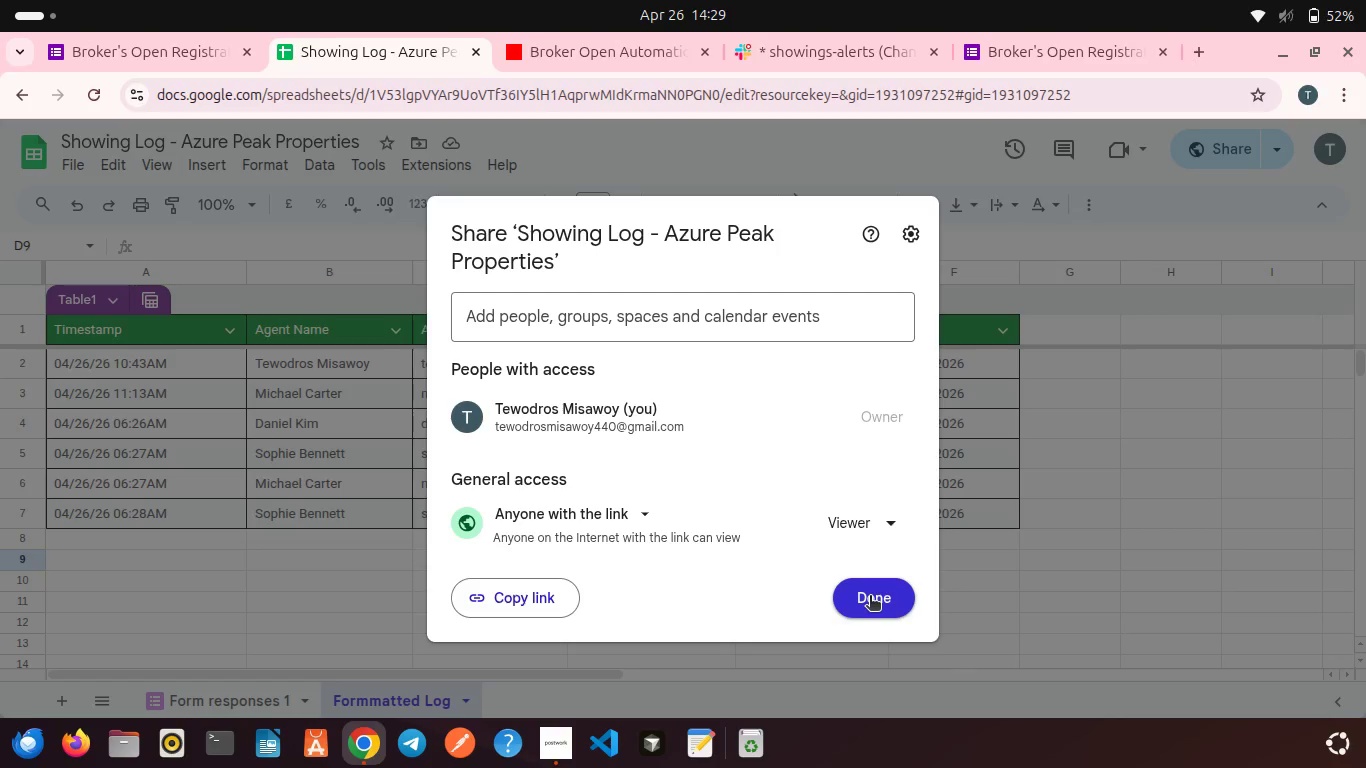 
left_click([870, 597])
 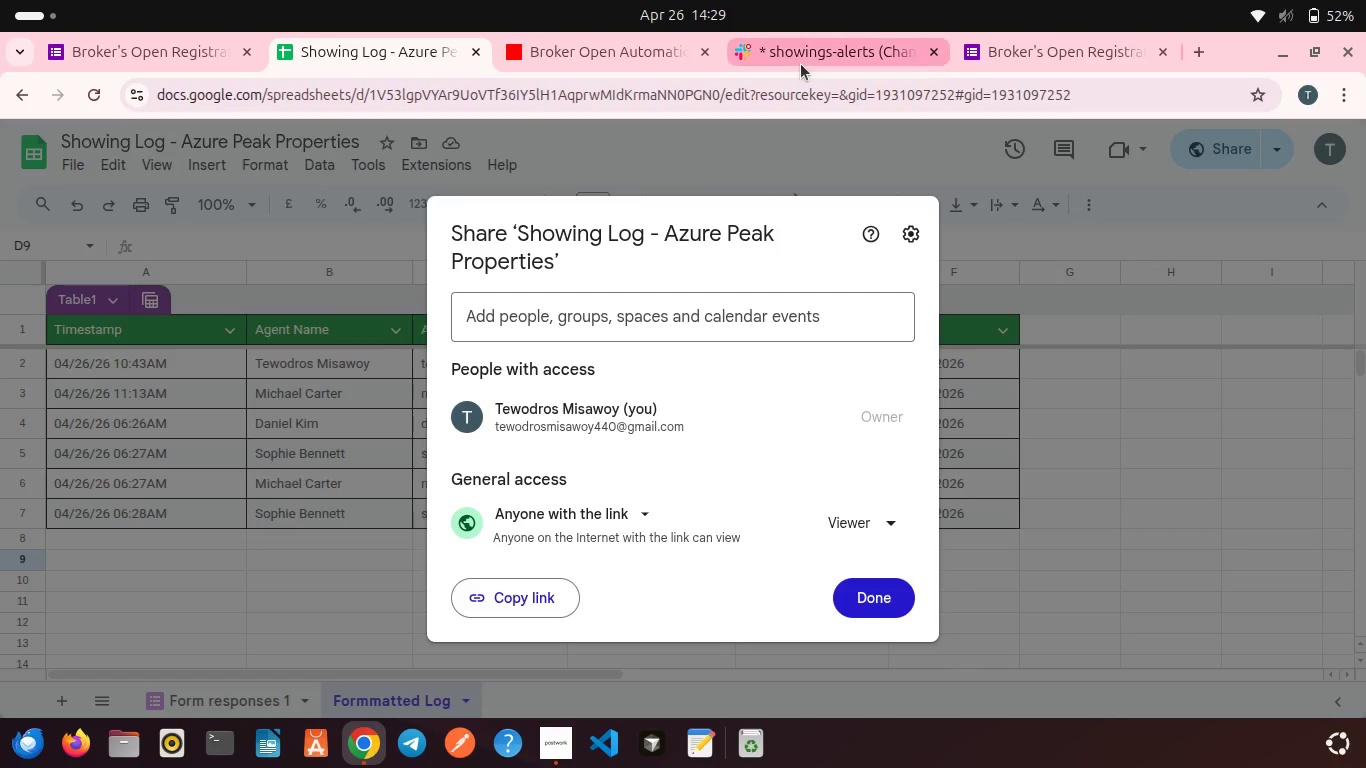 
left_click([801, 64])
 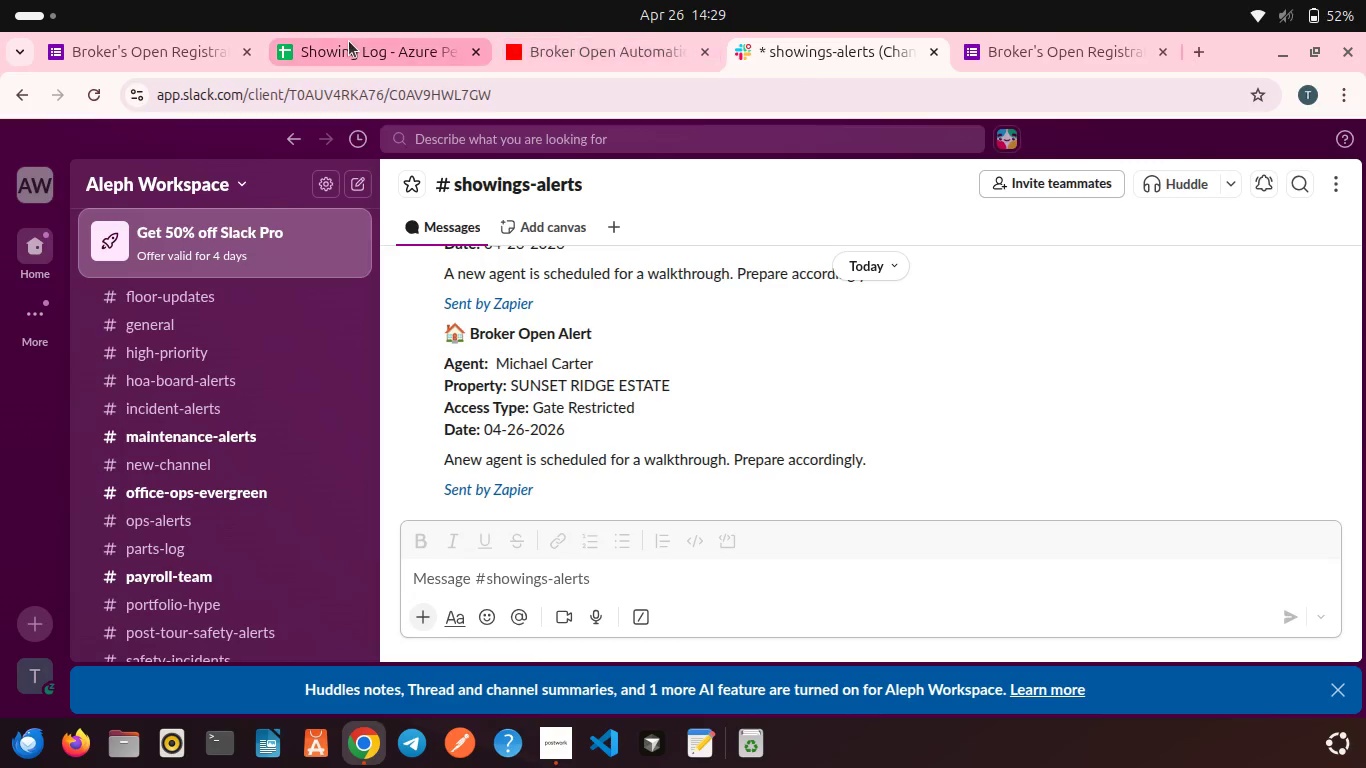 
left_click([349, 41])
 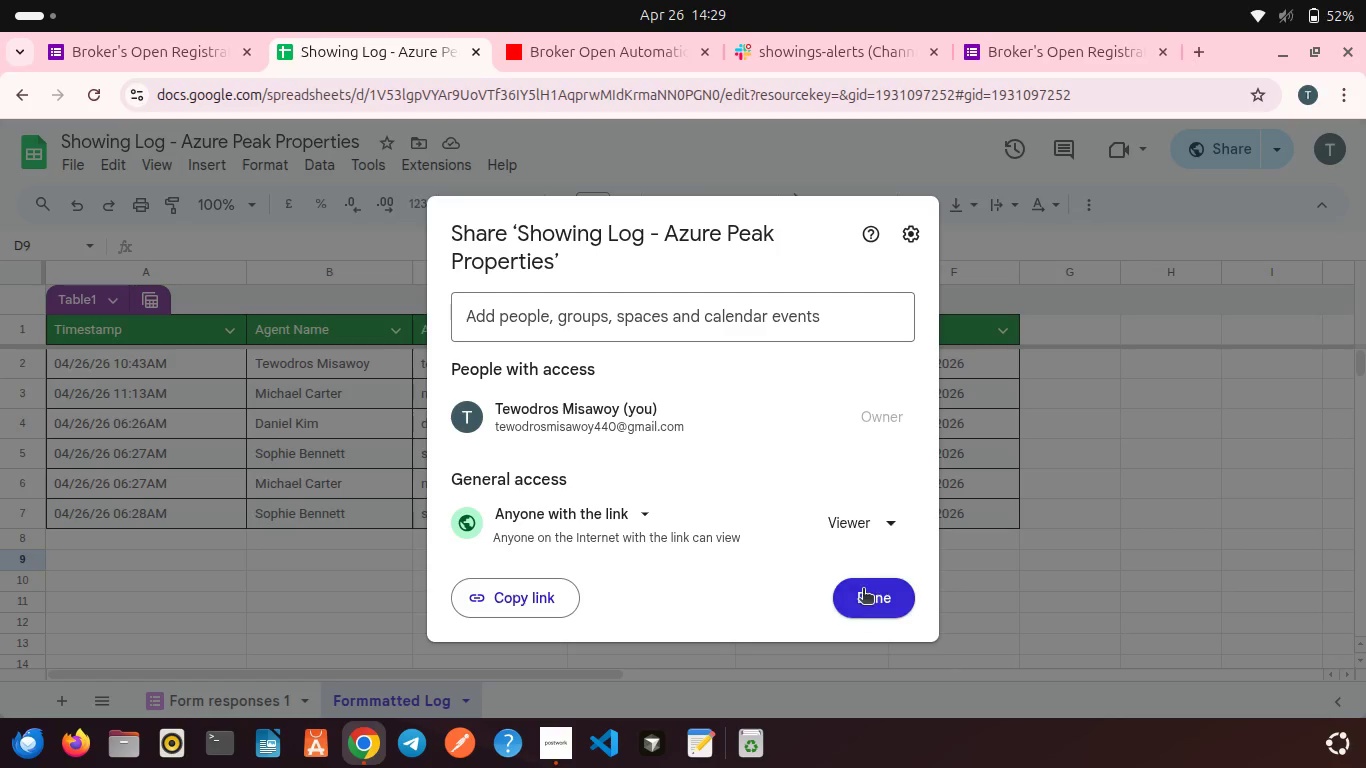 
left_click([862, 587])
 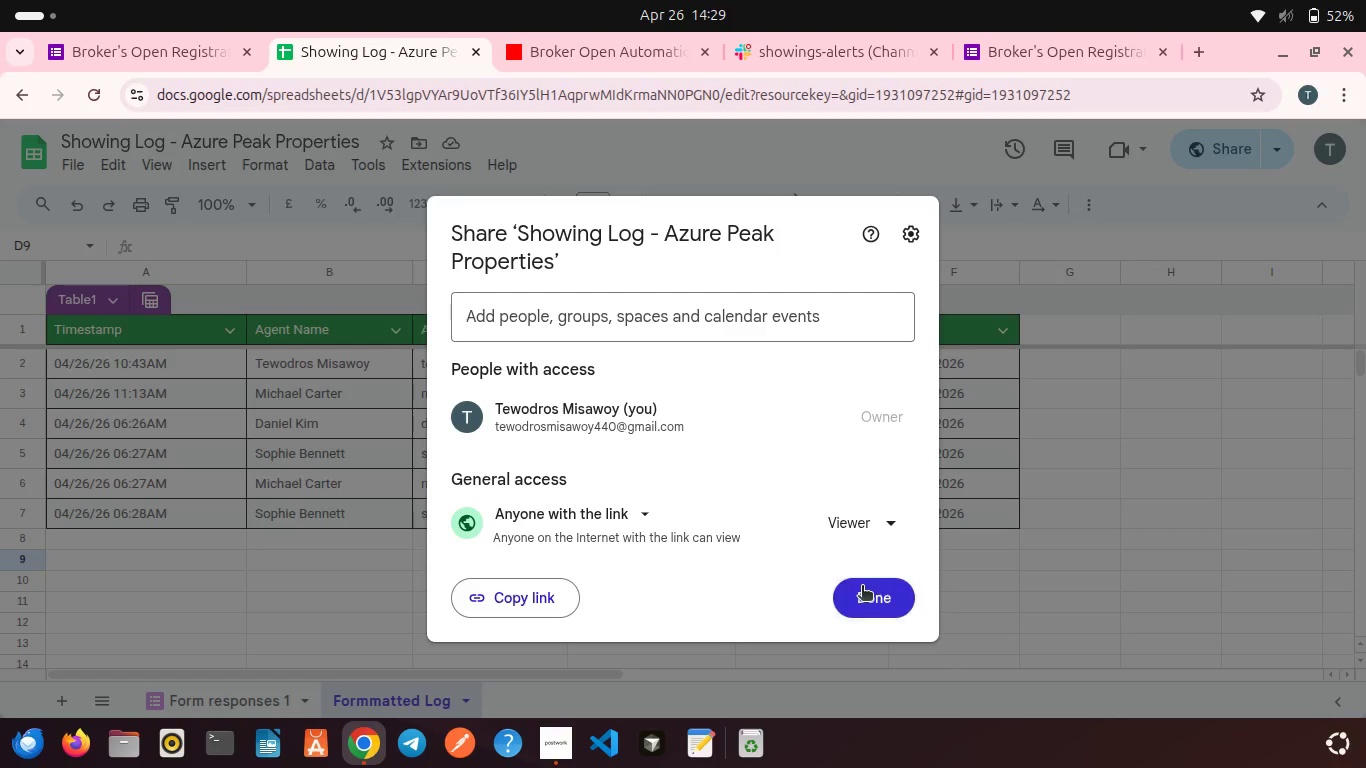 
left_click([862, 587])
 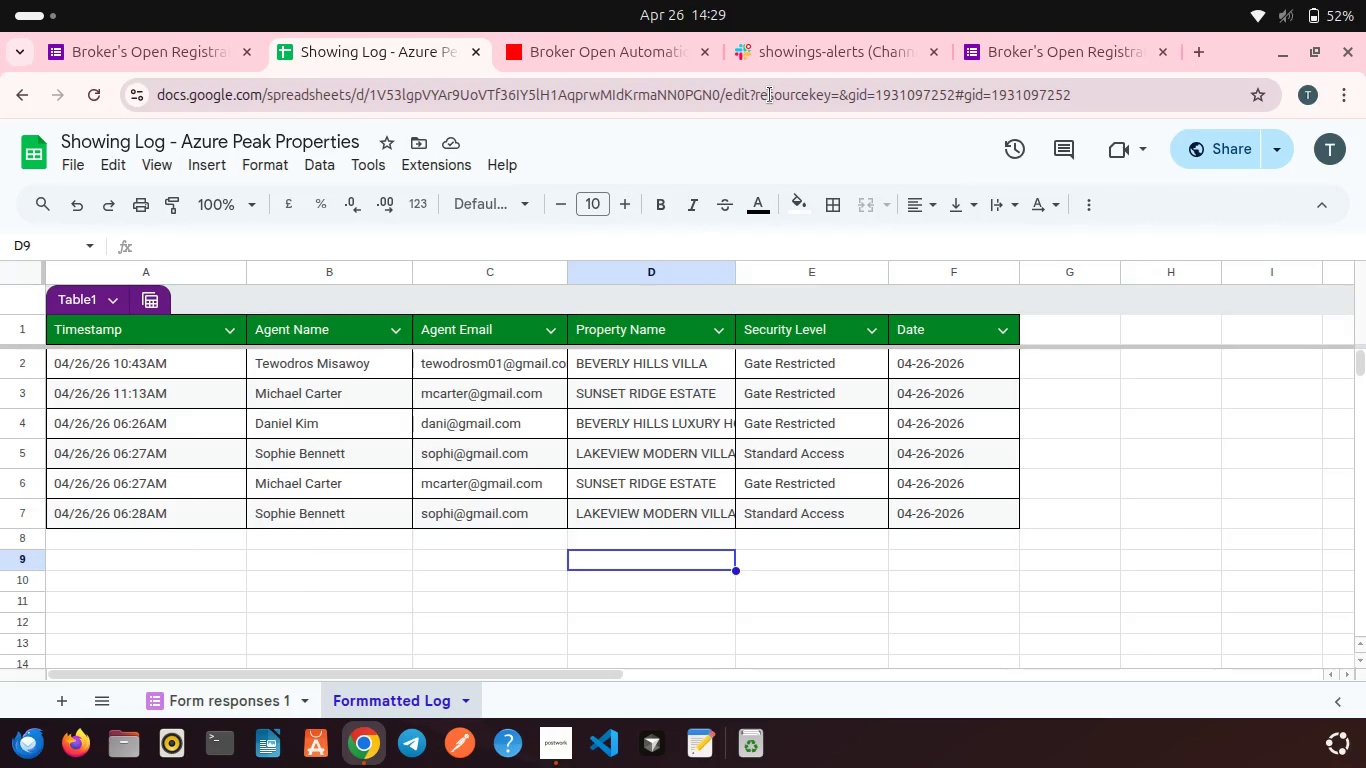 
left_click([764, 63])
 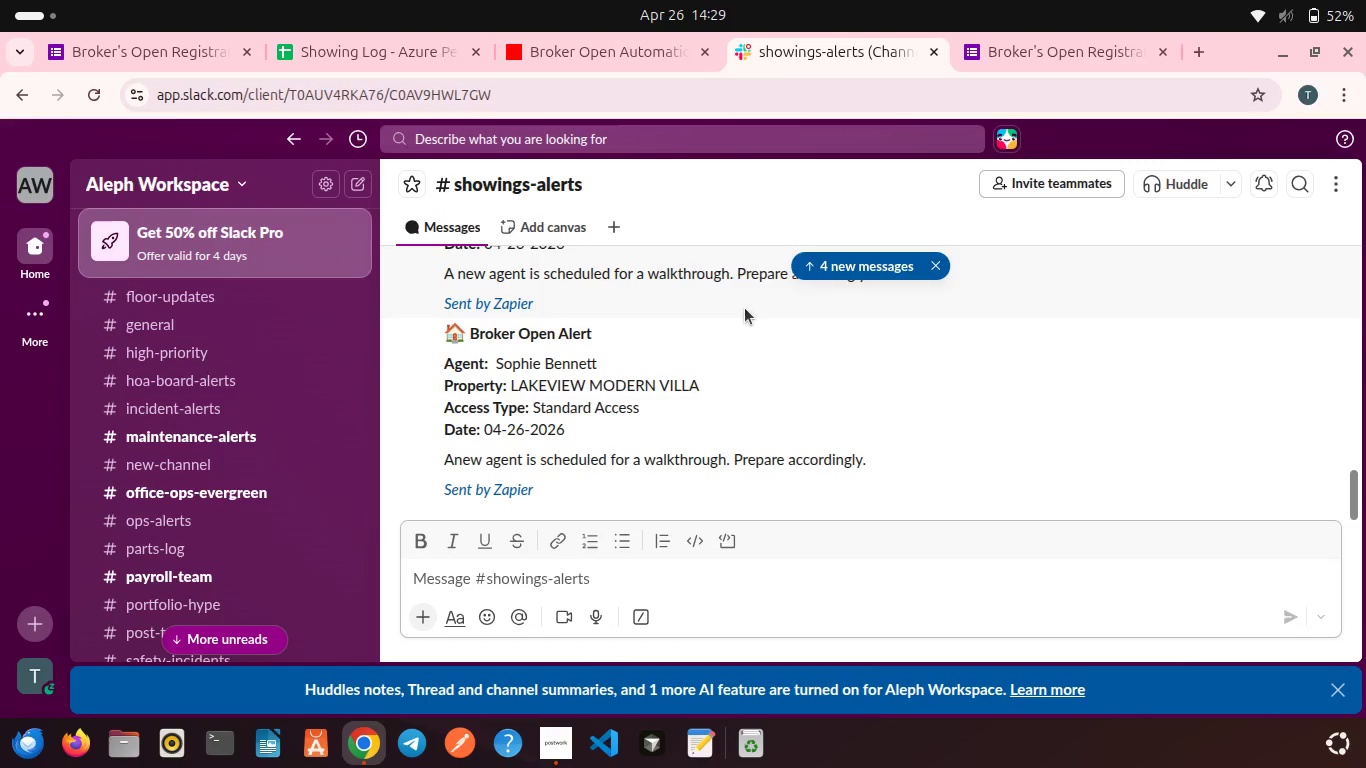 
scroll: coordinate [745, 308], scroll_direction: down, amount: 4.0
 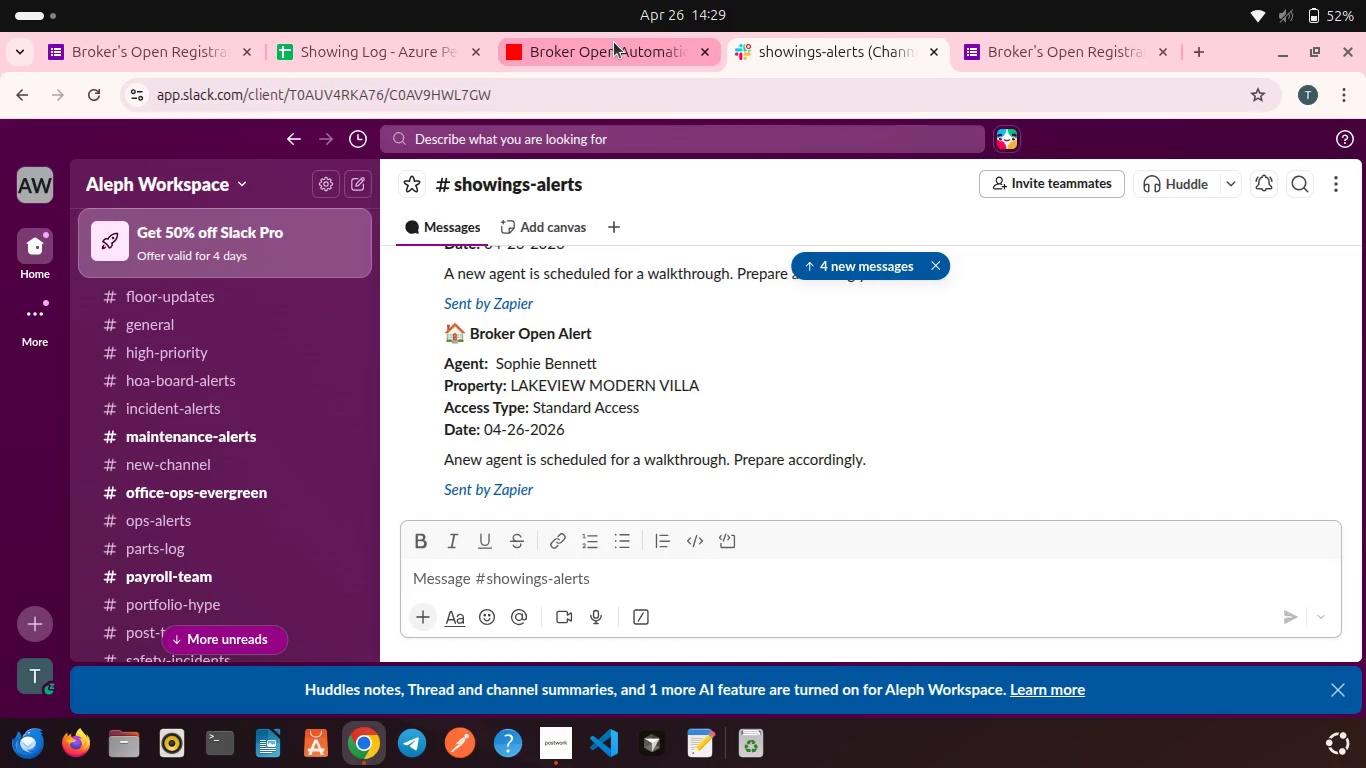 
left_click([614, 42])
 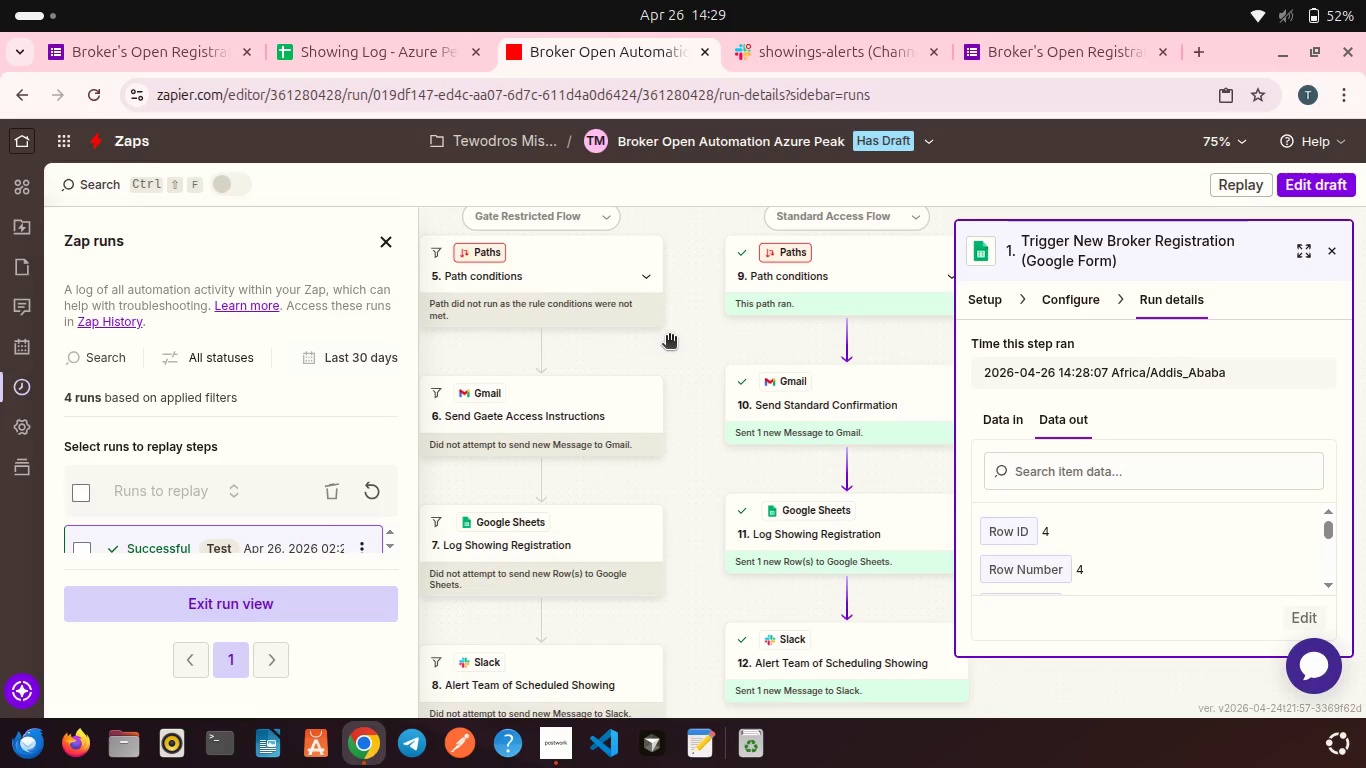 
scroll: coordinate [669, 337], scroll_direction: down, amount: 1.0
 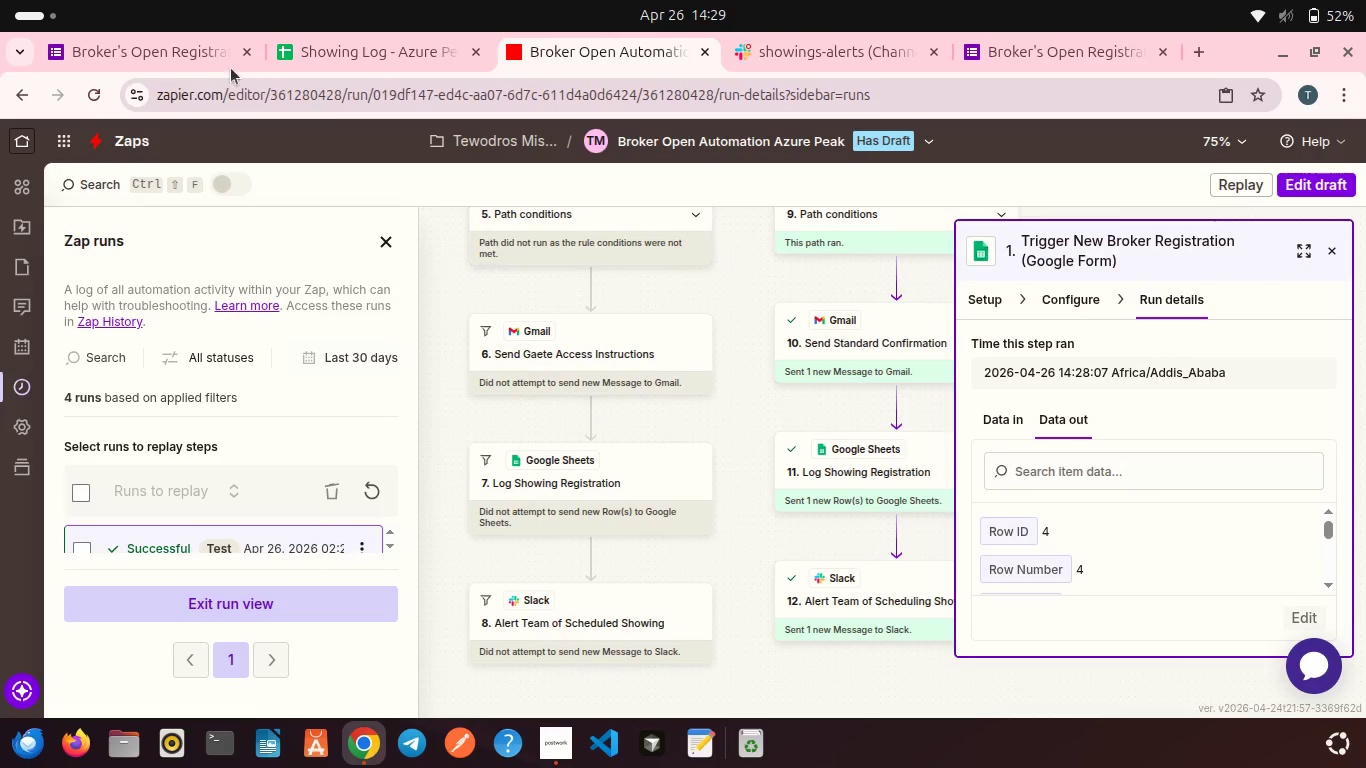 
left_click([177, 39])
 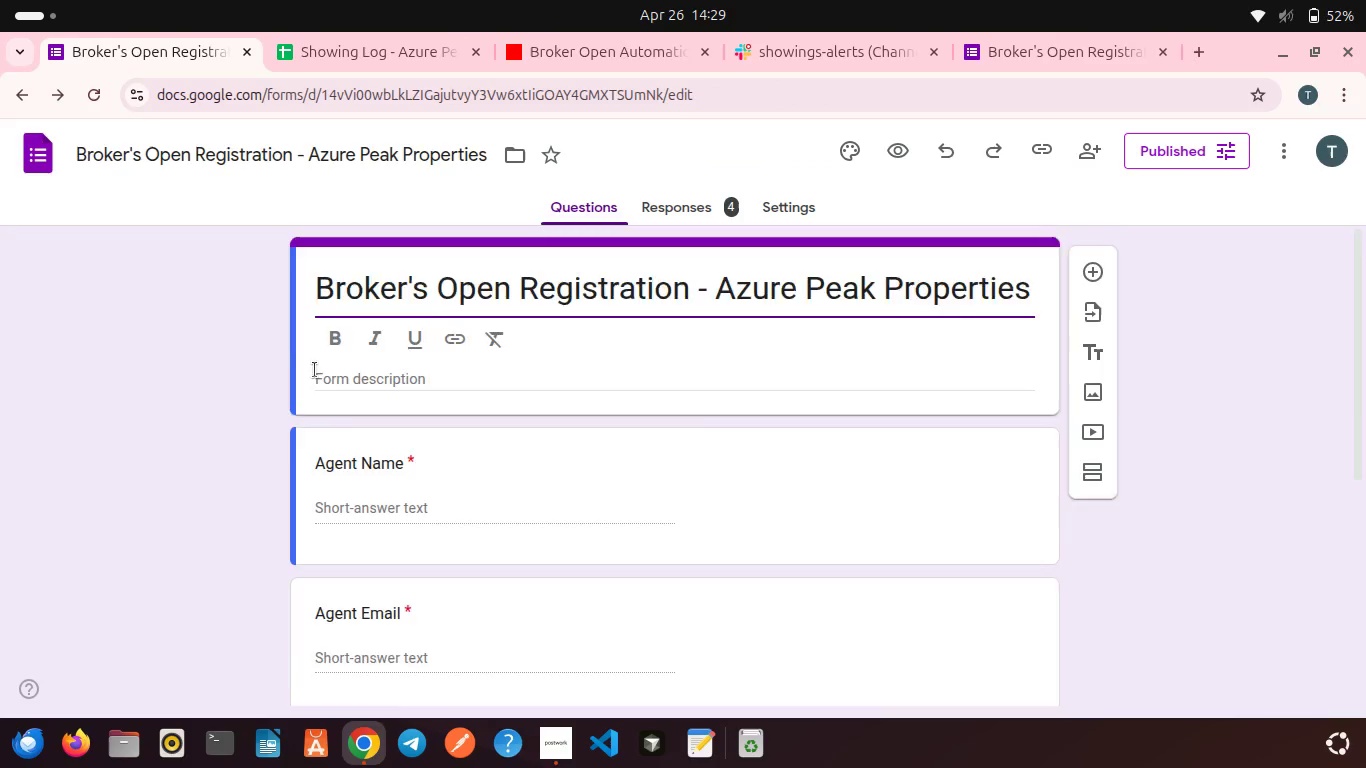 
scroll: coordinate [315, 370], scroll_direction: down, amount: 4.0
 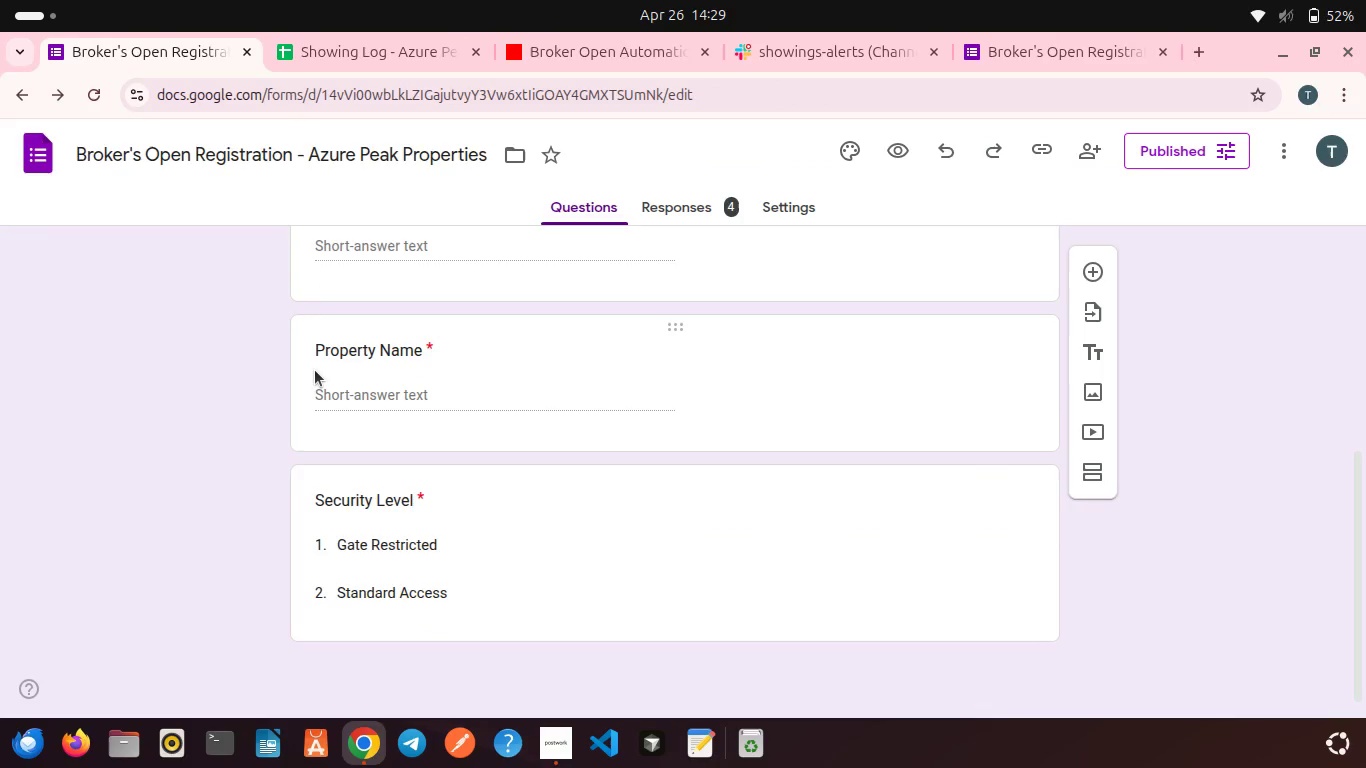 
scroll: coordinate [315, 370], scroll_direction: up, amount: 3.0
 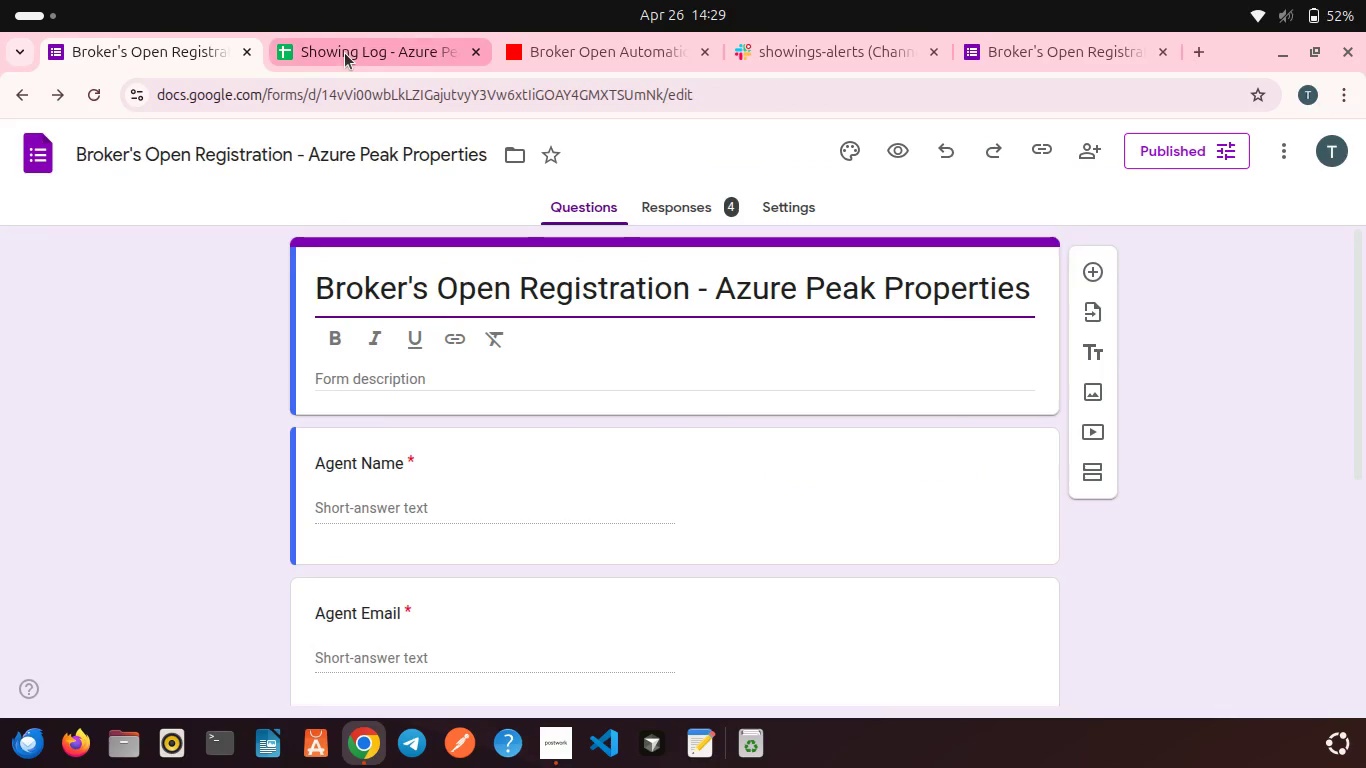 
left_click([345, 53])
 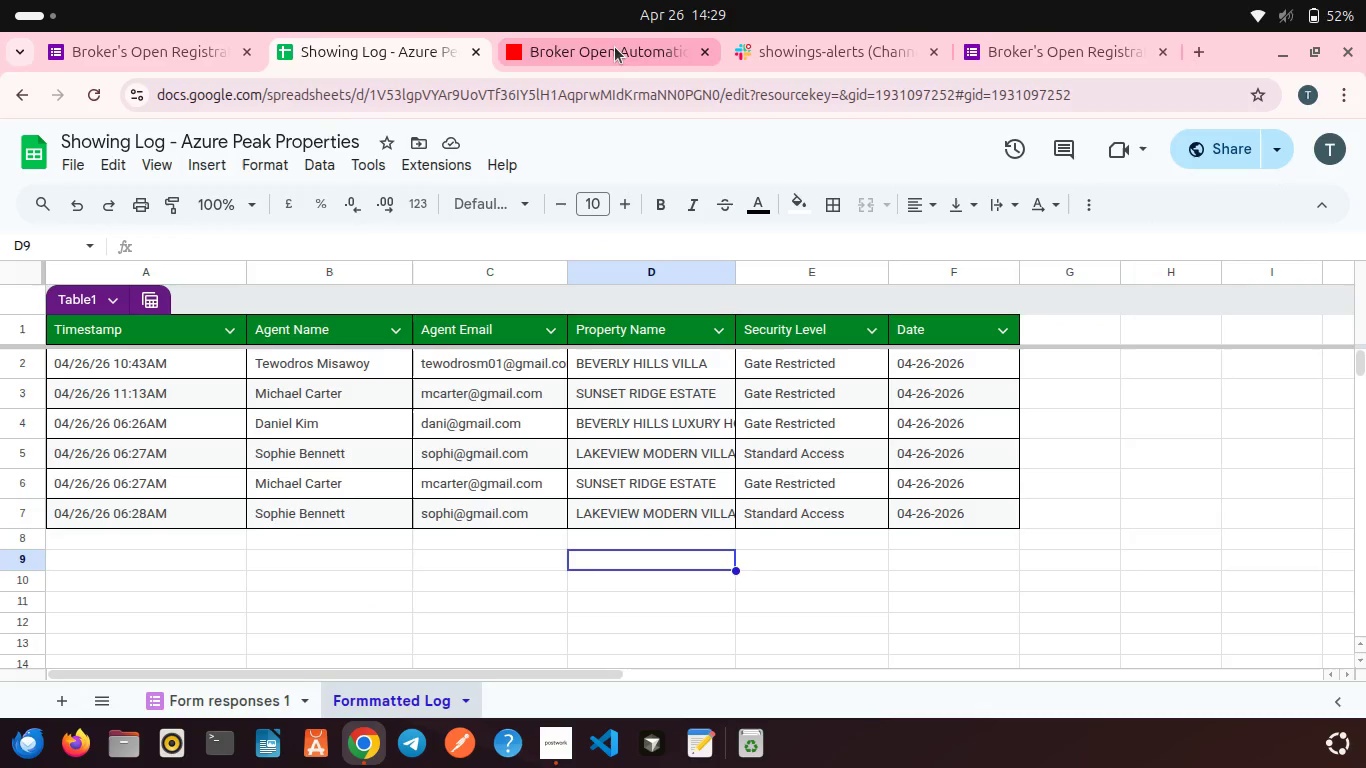 
left_click([615, 47])
 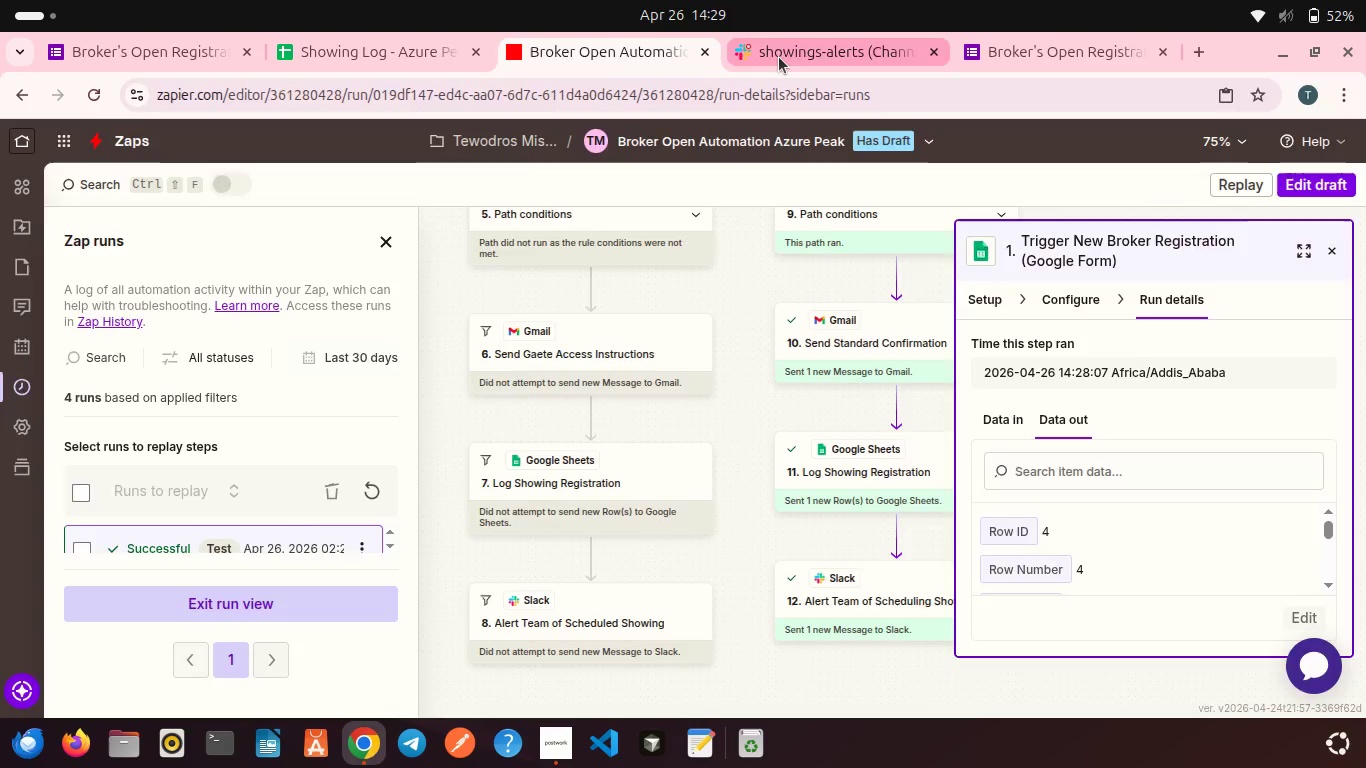 
left_click([779, 57])
 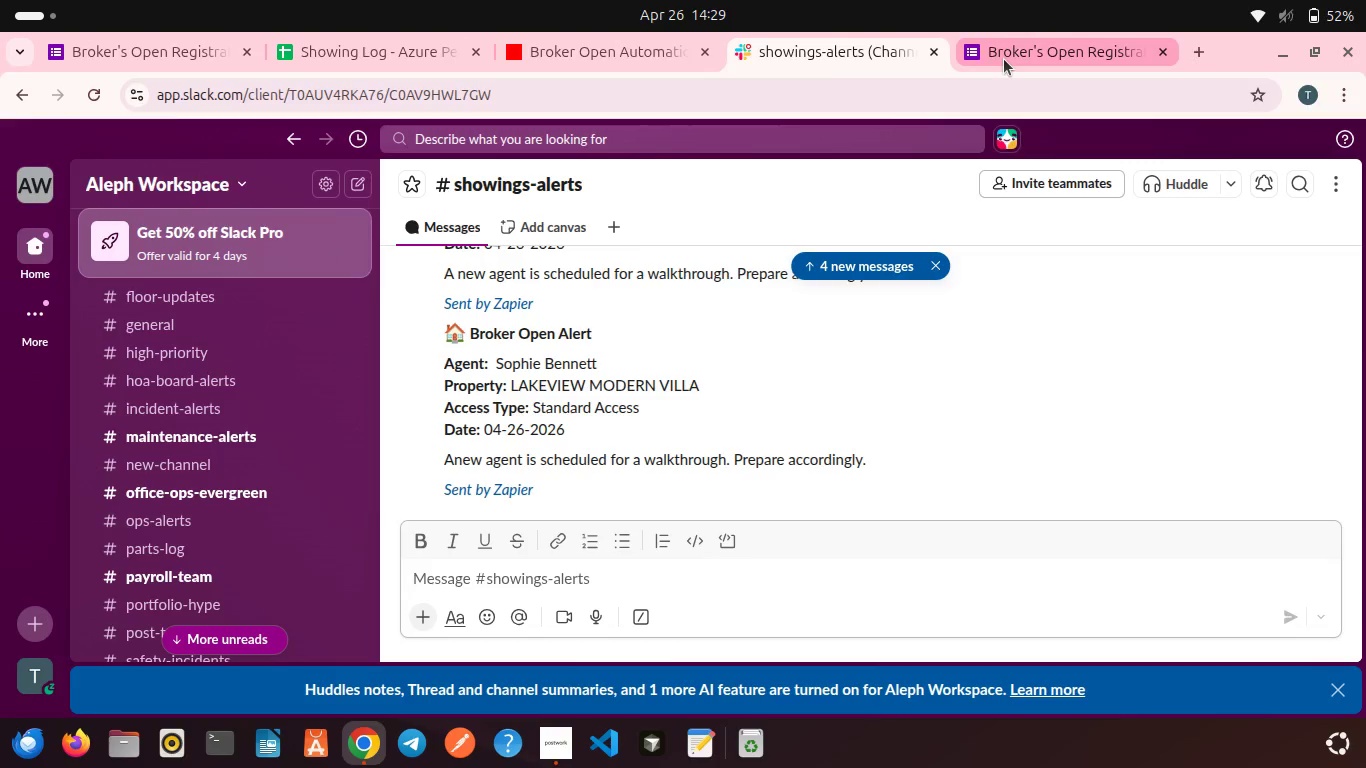 
left_click([1004, 59])
 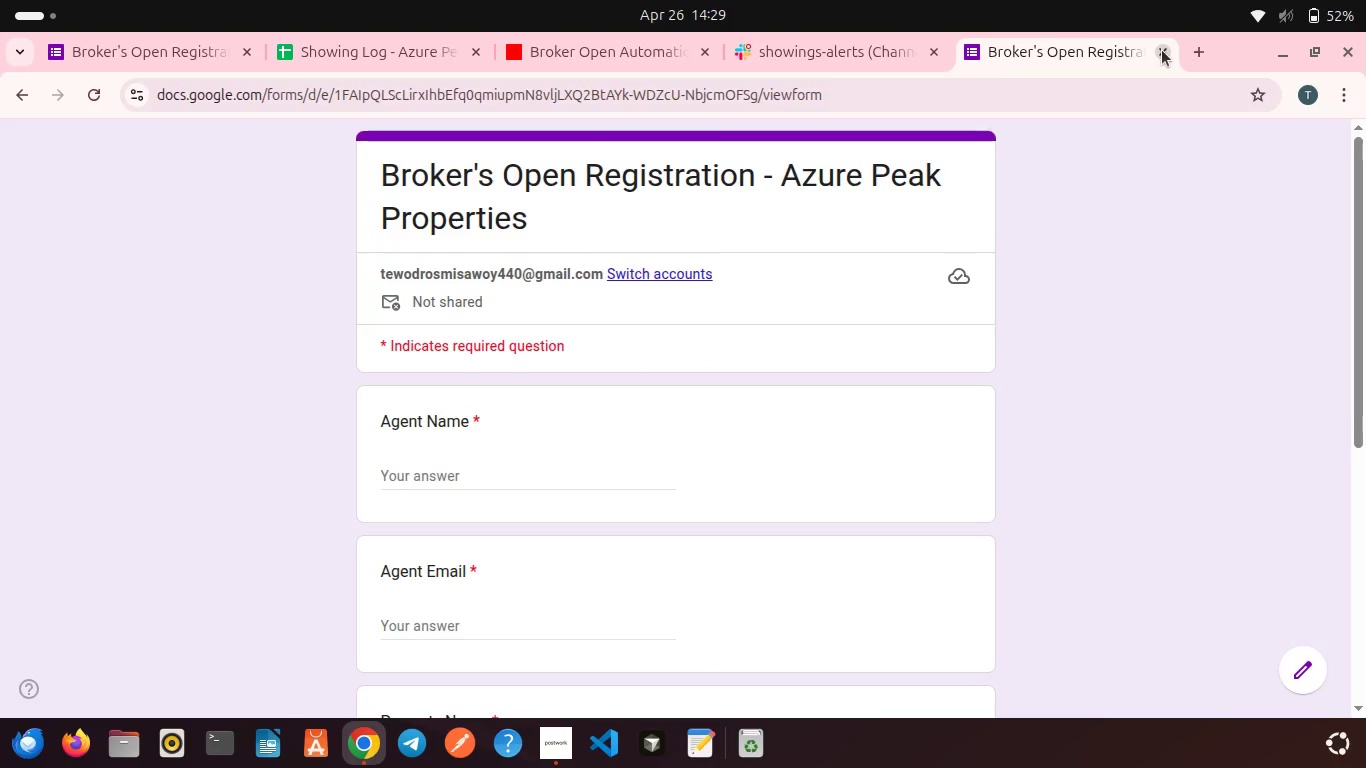 
left_click([1162, 50])
 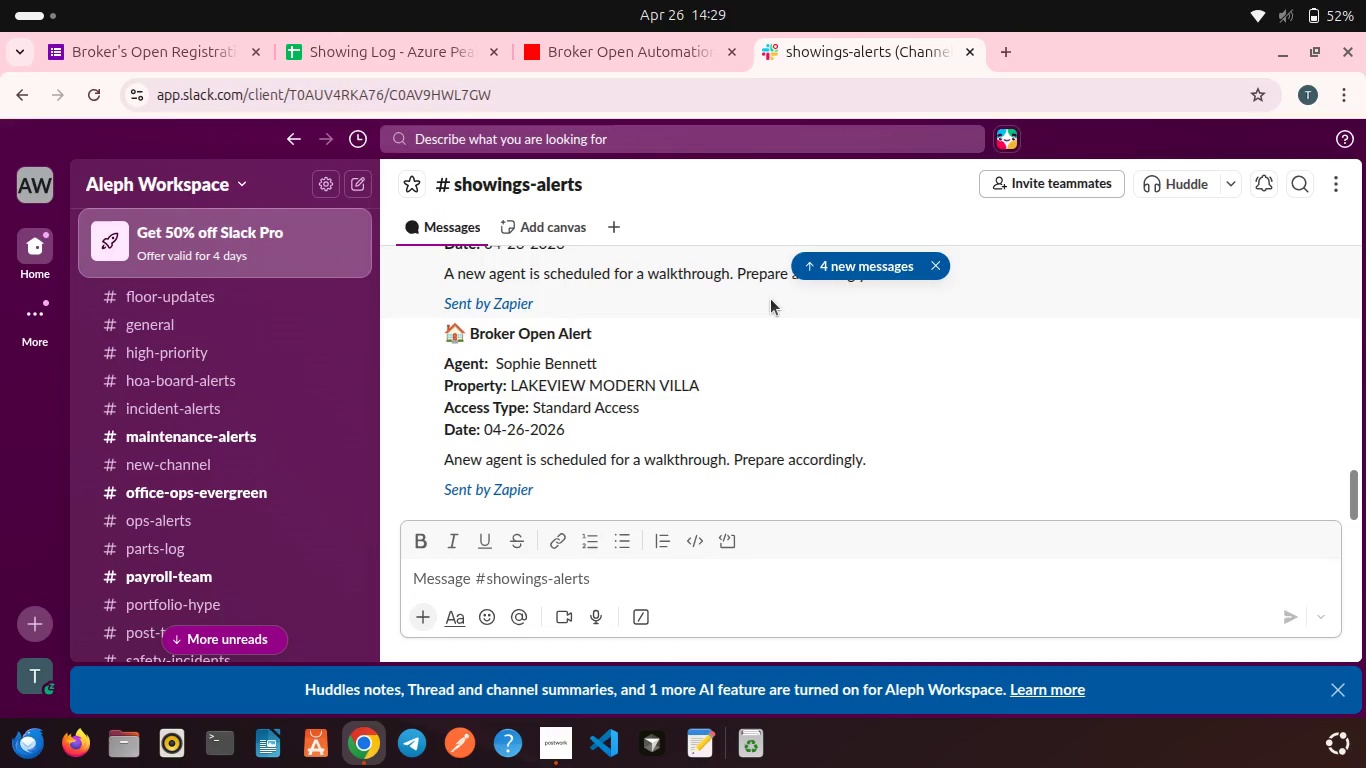 
scroll: coordinate [771, 299], scroll_direction: down, amount: 3.0
 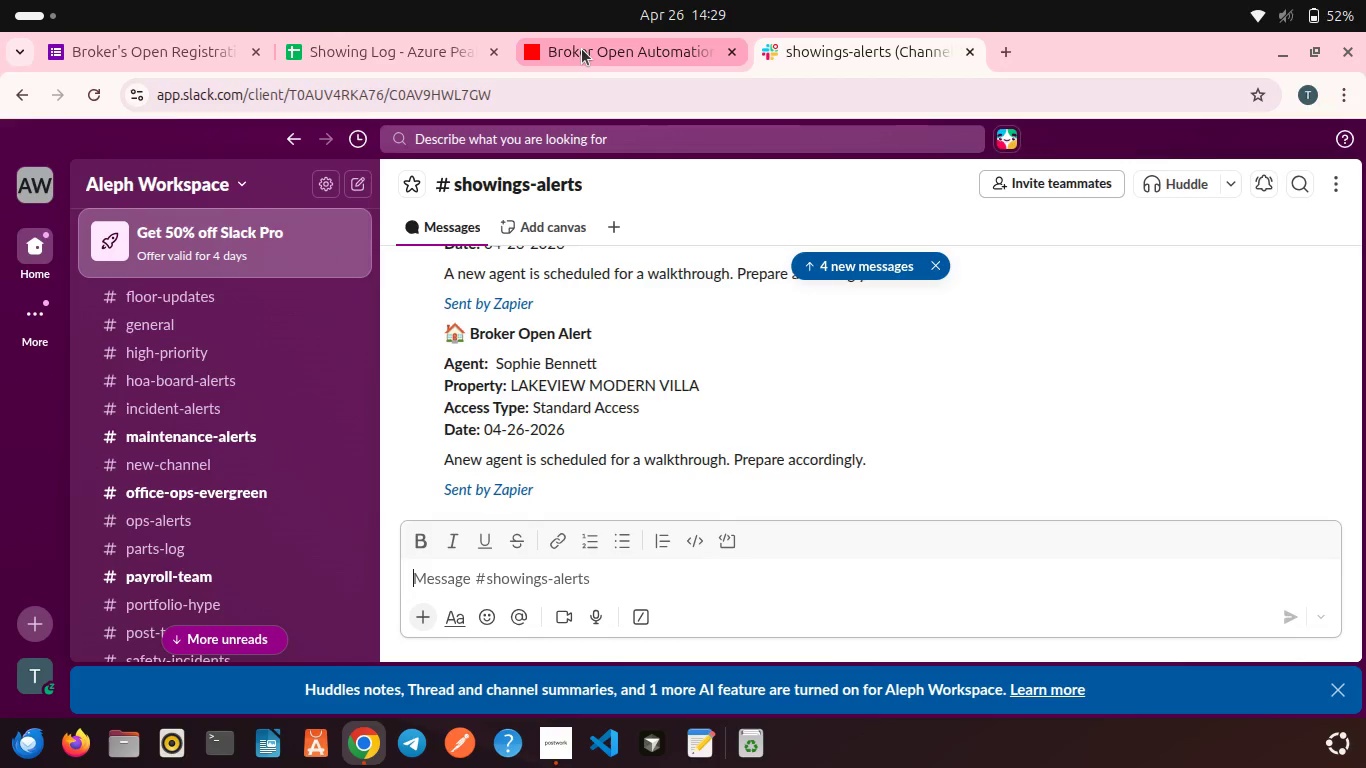 
left_click([582, 49])
 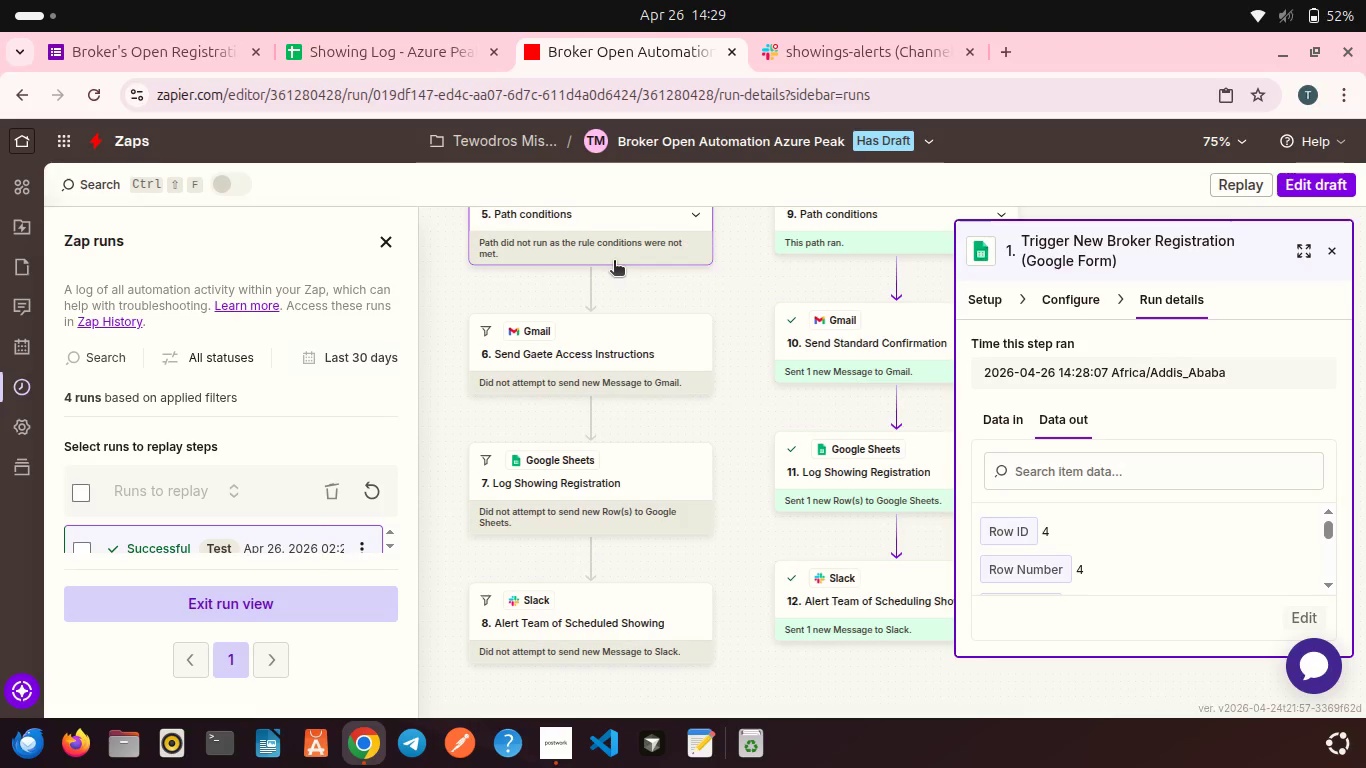 
scroll: coordinate [614, 262], scroll_direction: up, amount: 3.0
 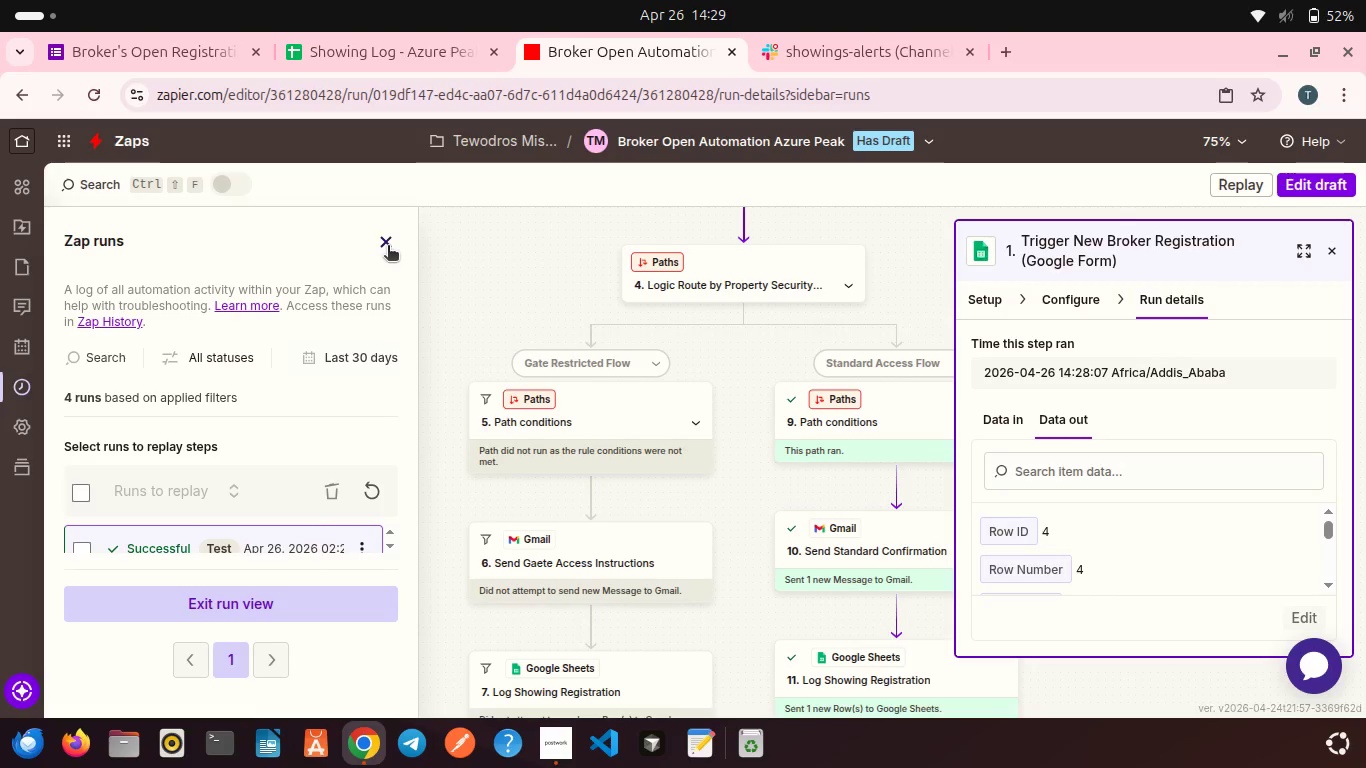 
left_click([388, 247])
 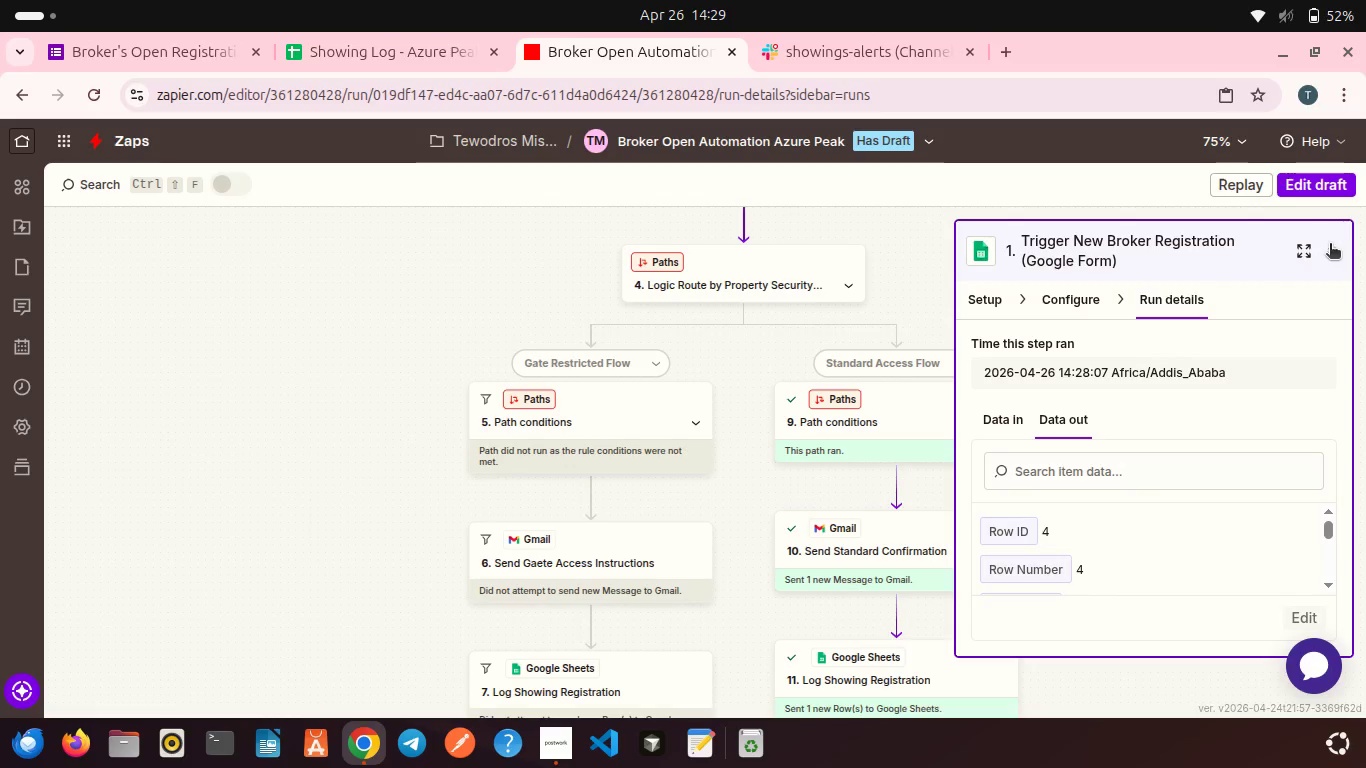 
left_click([1329, 248])
 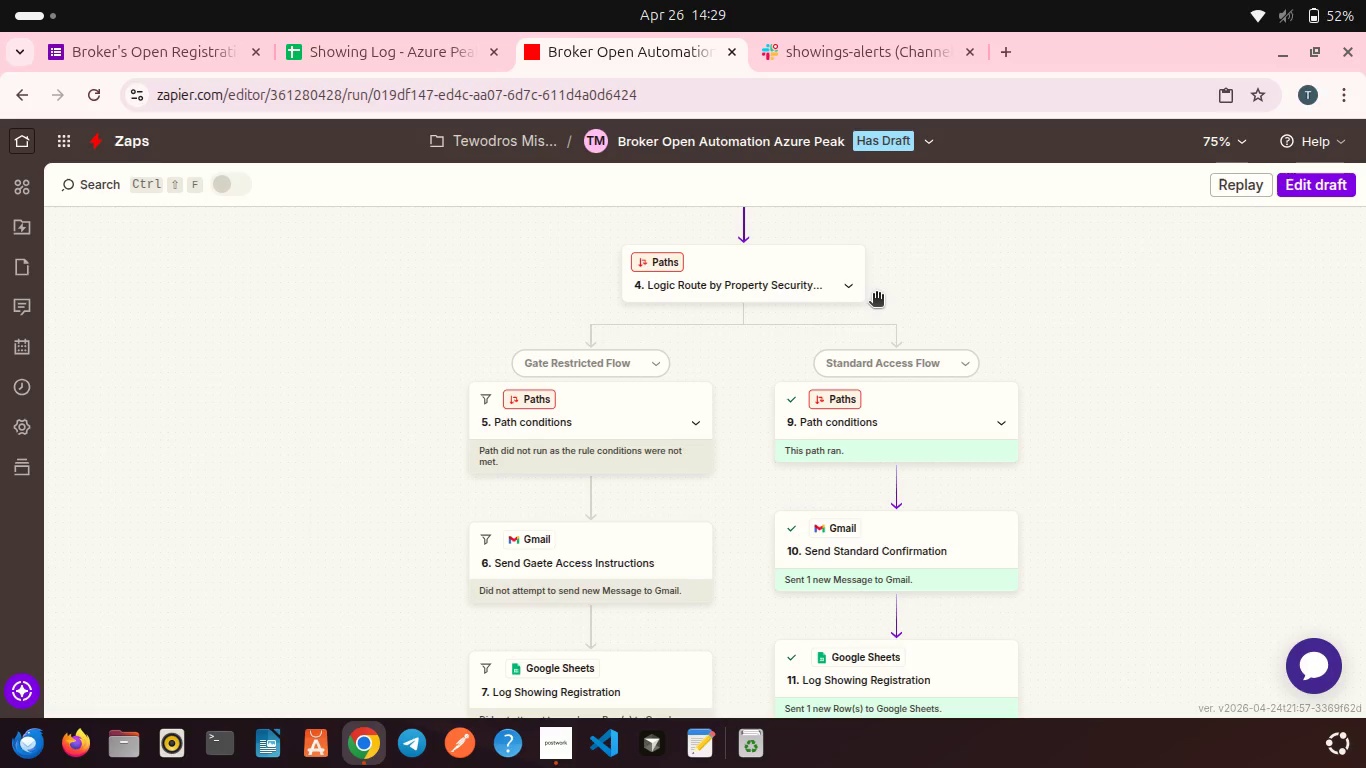 
scroll: coordinate [876, 295], scroll_direction: up, amount: 5.0
 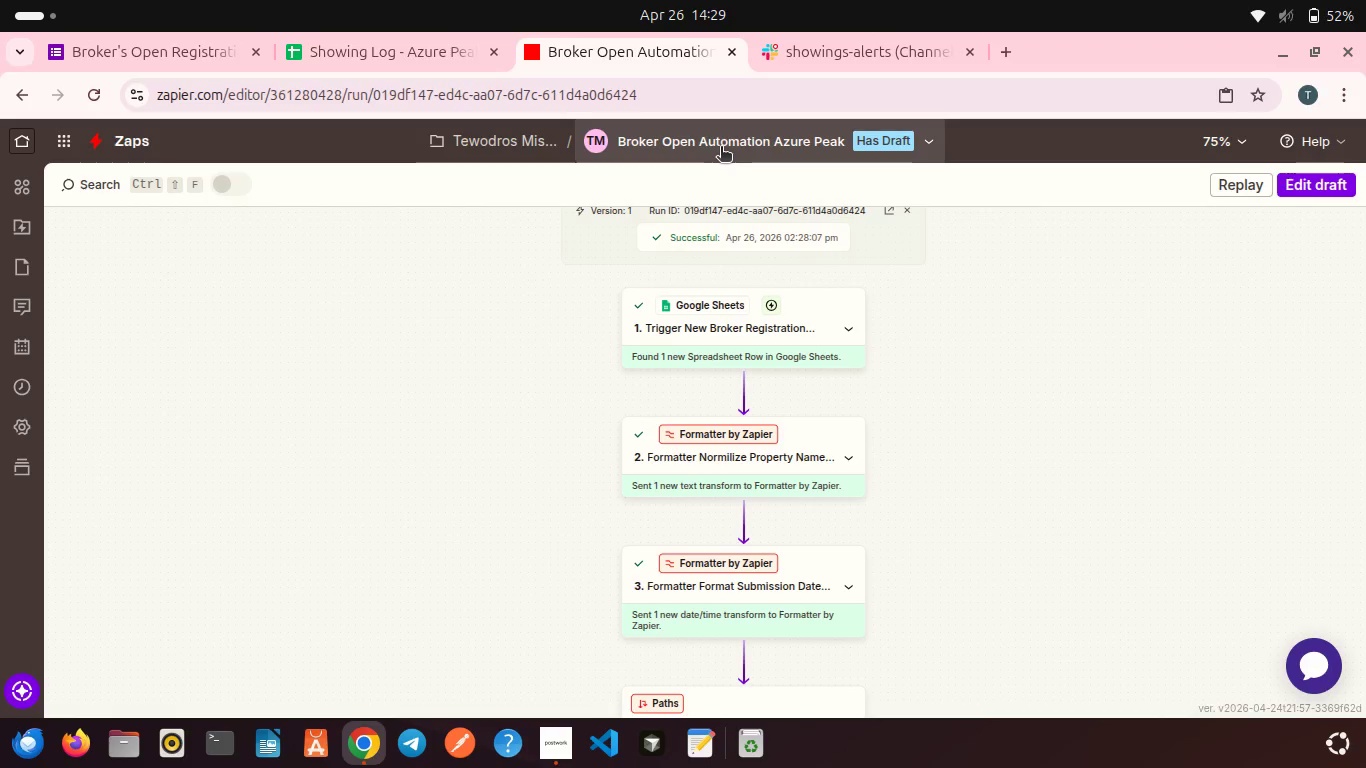 
left_click([721, 148])
 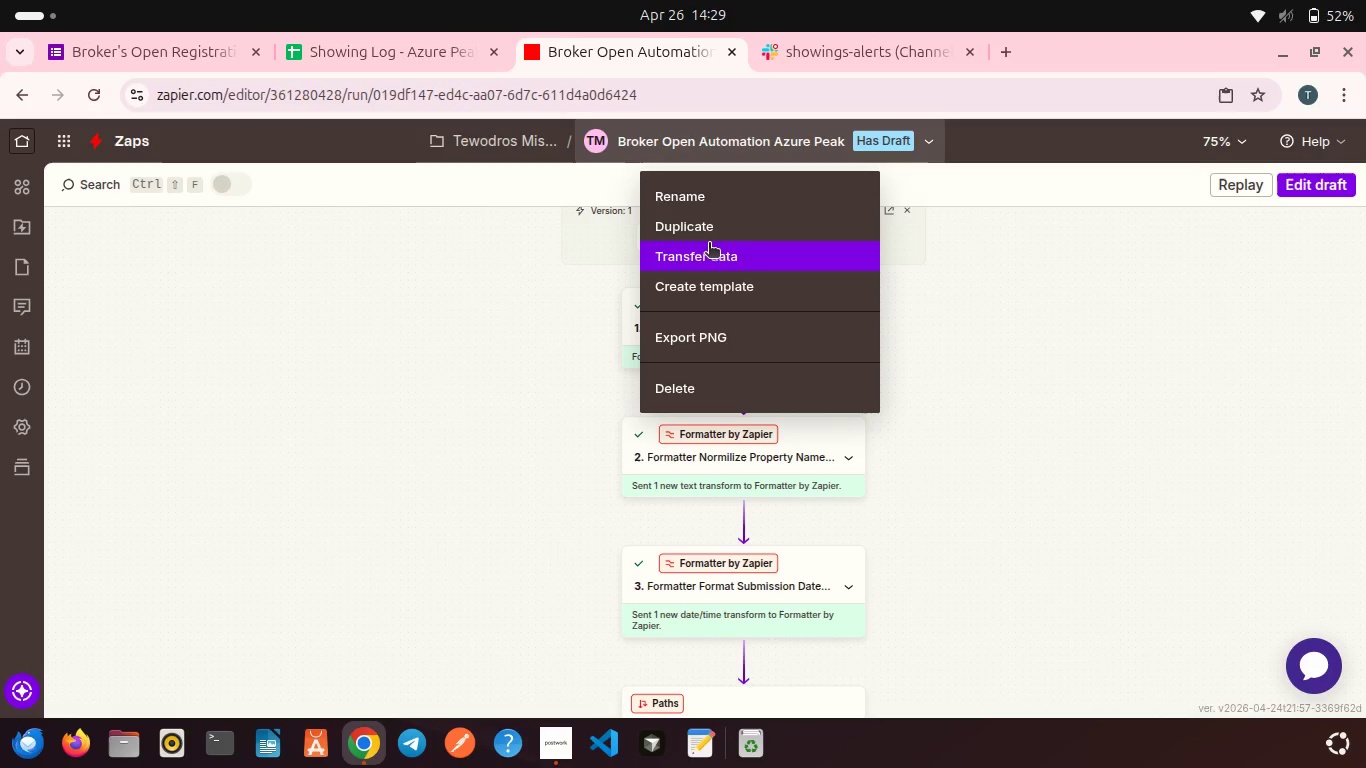 
left_click([713, 350])
 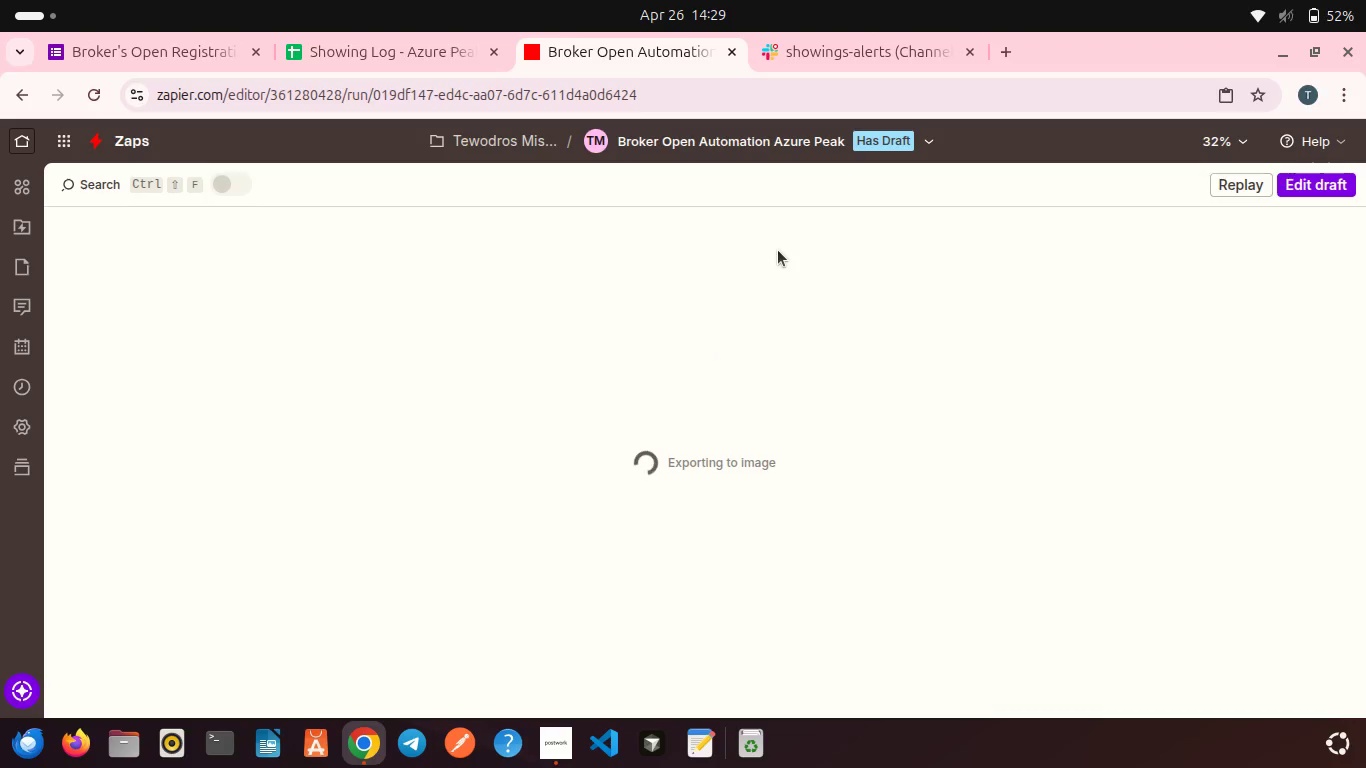 
wait(13.64)
 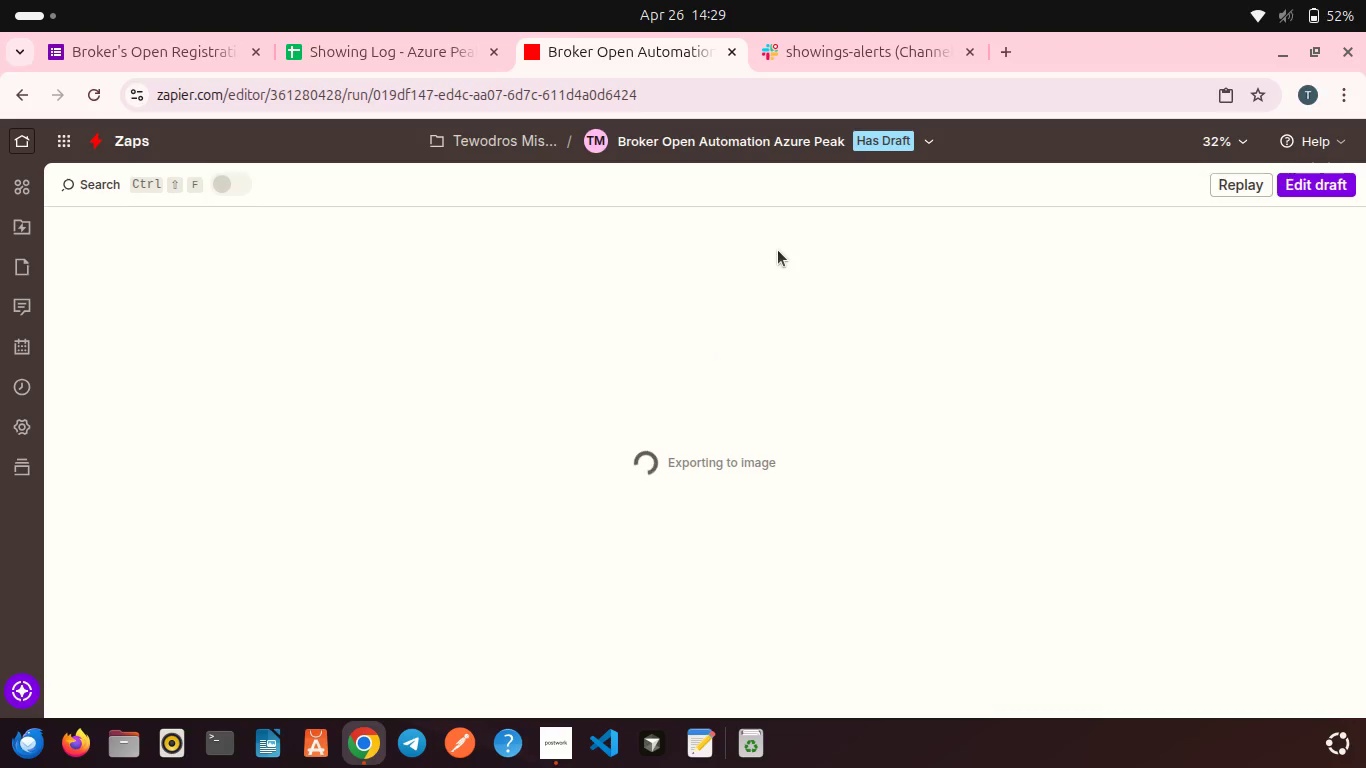 
left_click([553, 726])